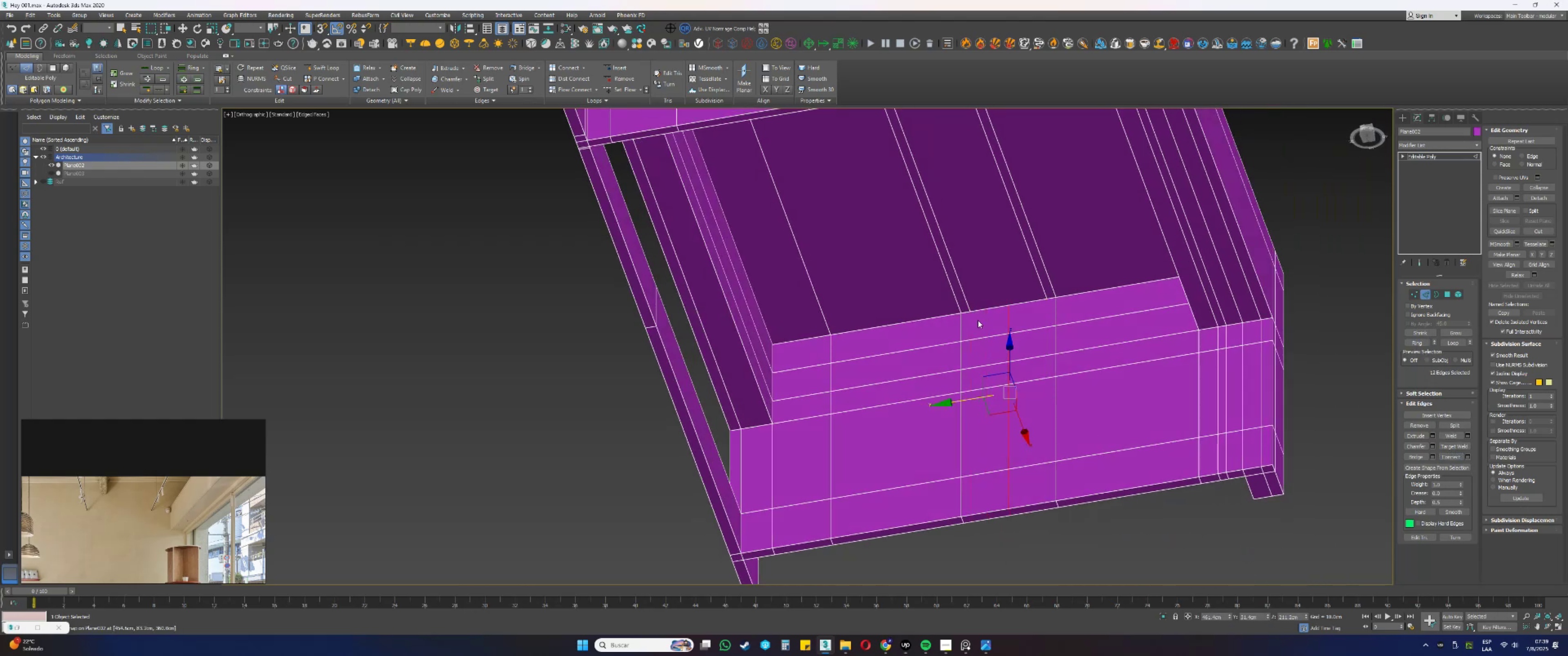 
type(ssss)
 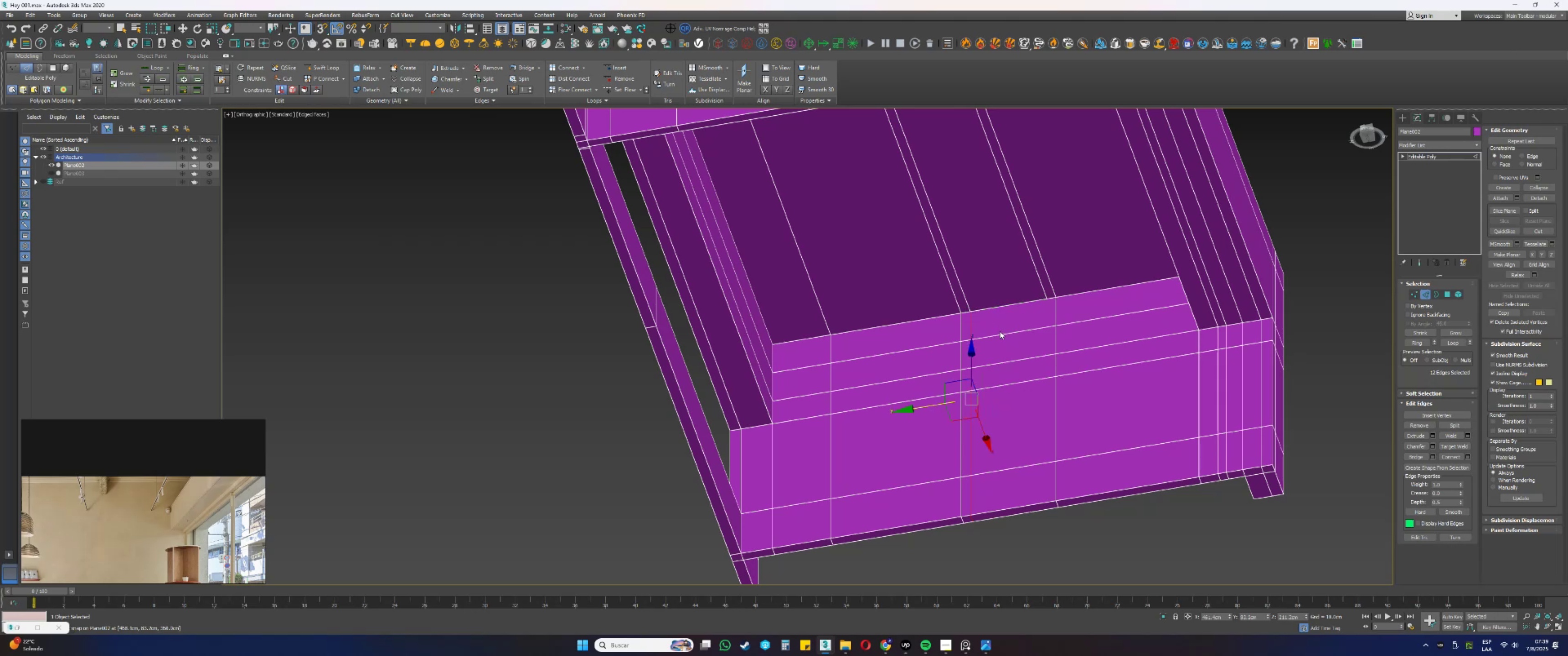 
left_click_drag(start_coordinate=[967, 399], to_coordinate=[975, 314])
 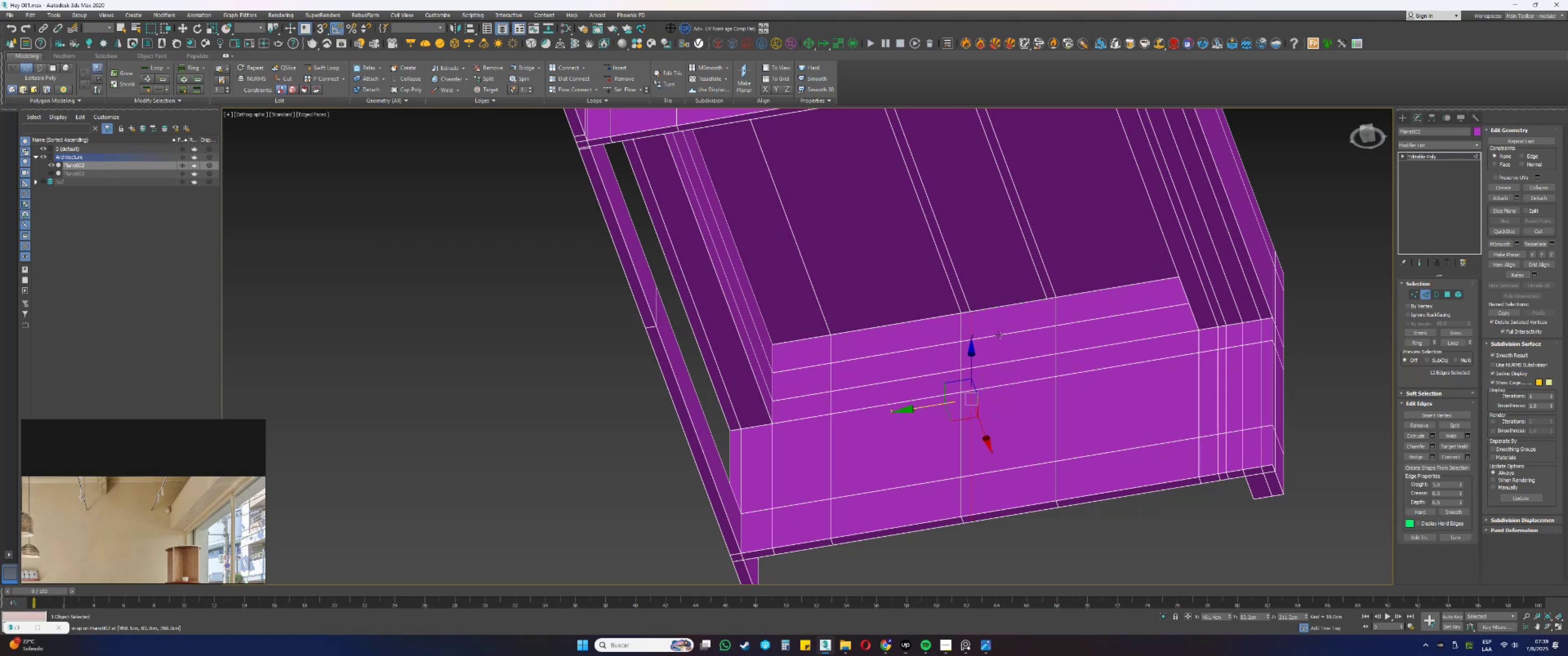 
left_click([1000, 335])
 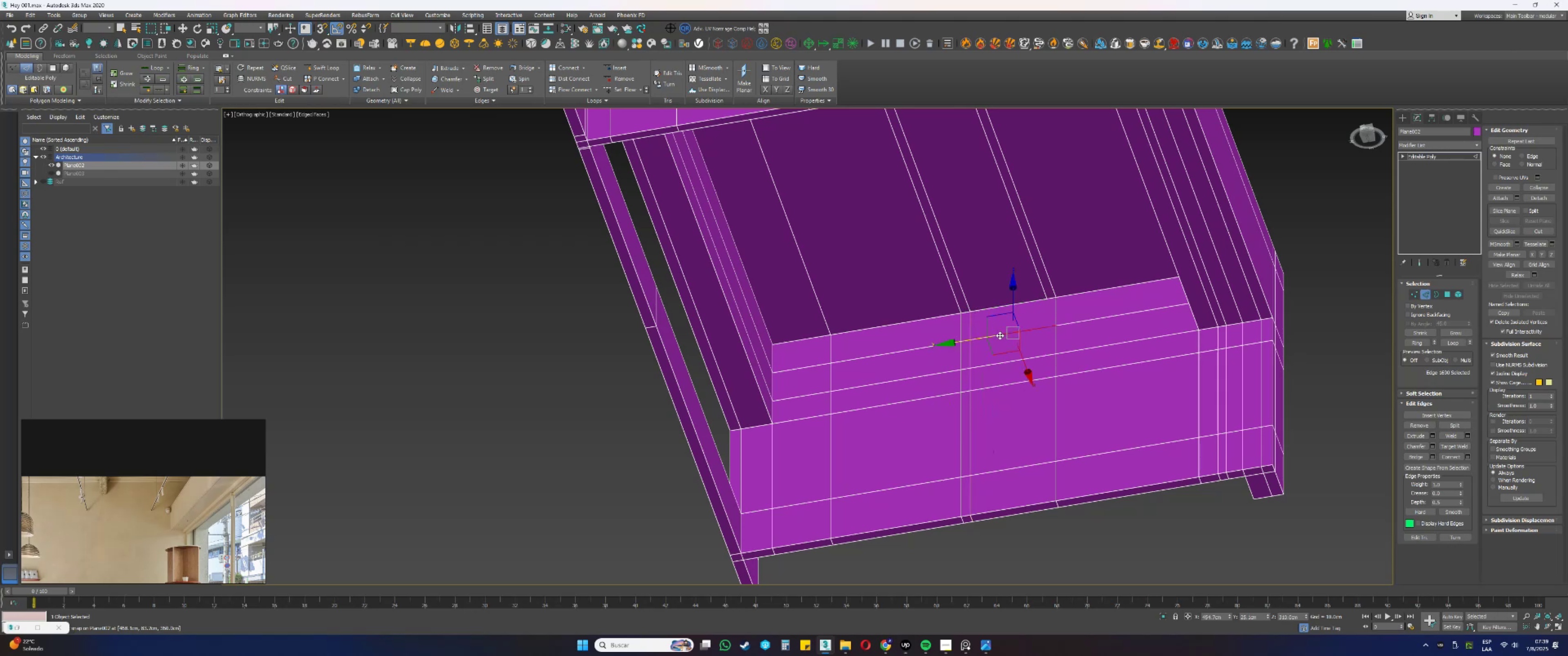 
type([F3][F3]ss1)
 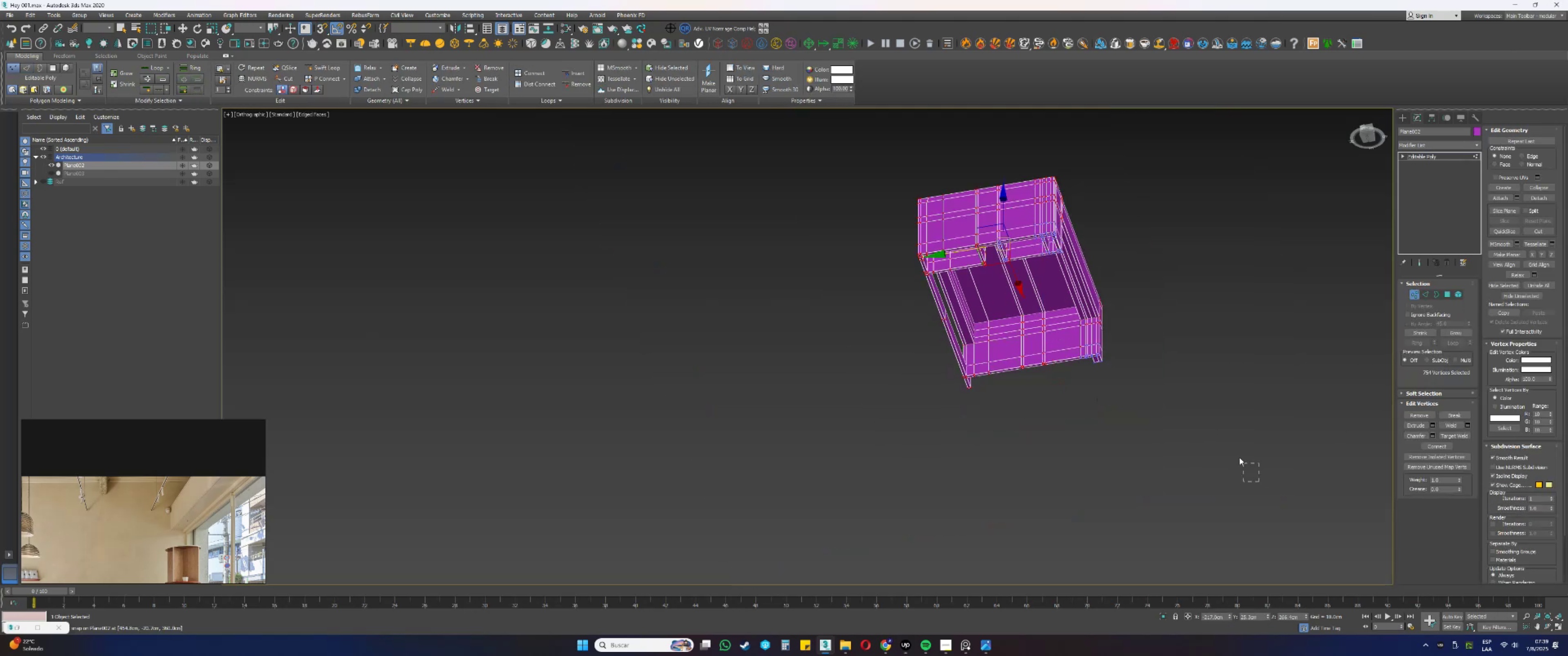 
left_click_drag(start_coordinate=[962, 400], to_coordinate=[1042, 302])
 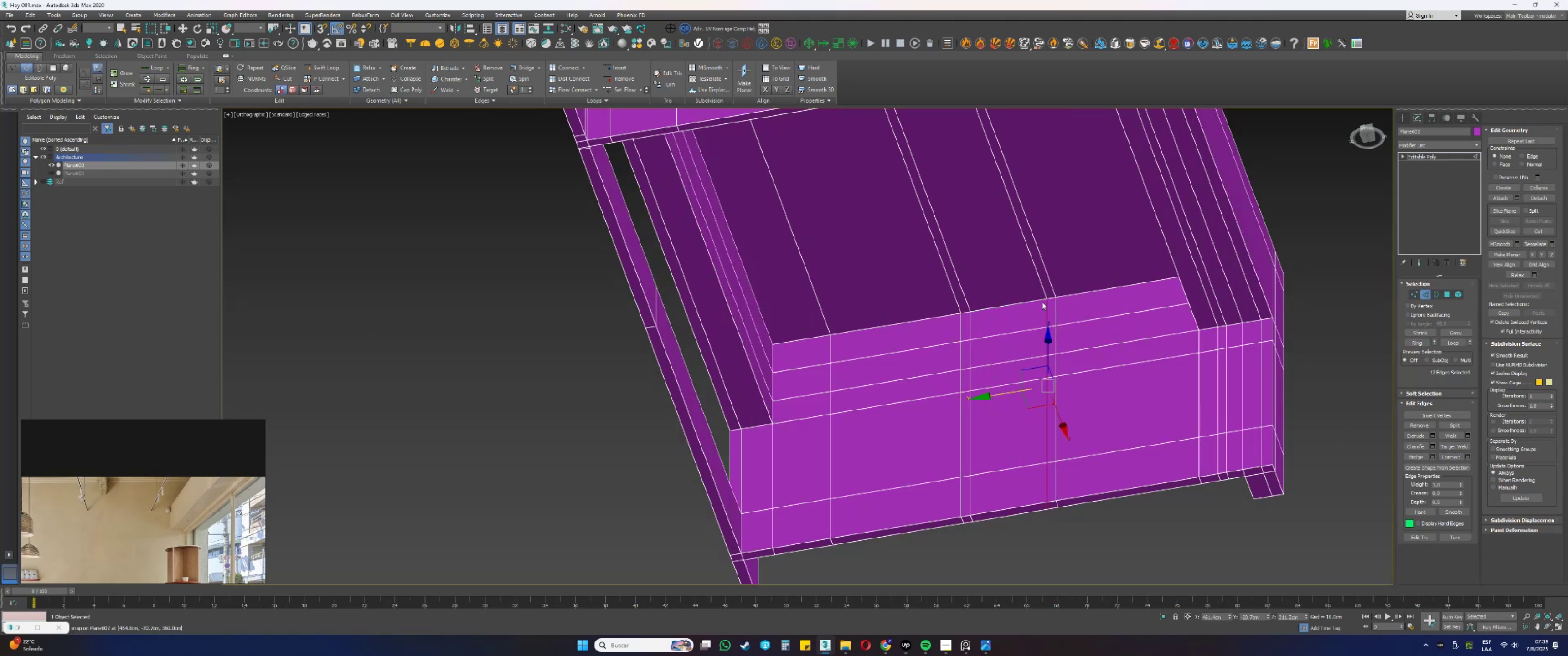 
scroll: coordinate [1041, 317], scroll_direction: down, amount: 4.0
 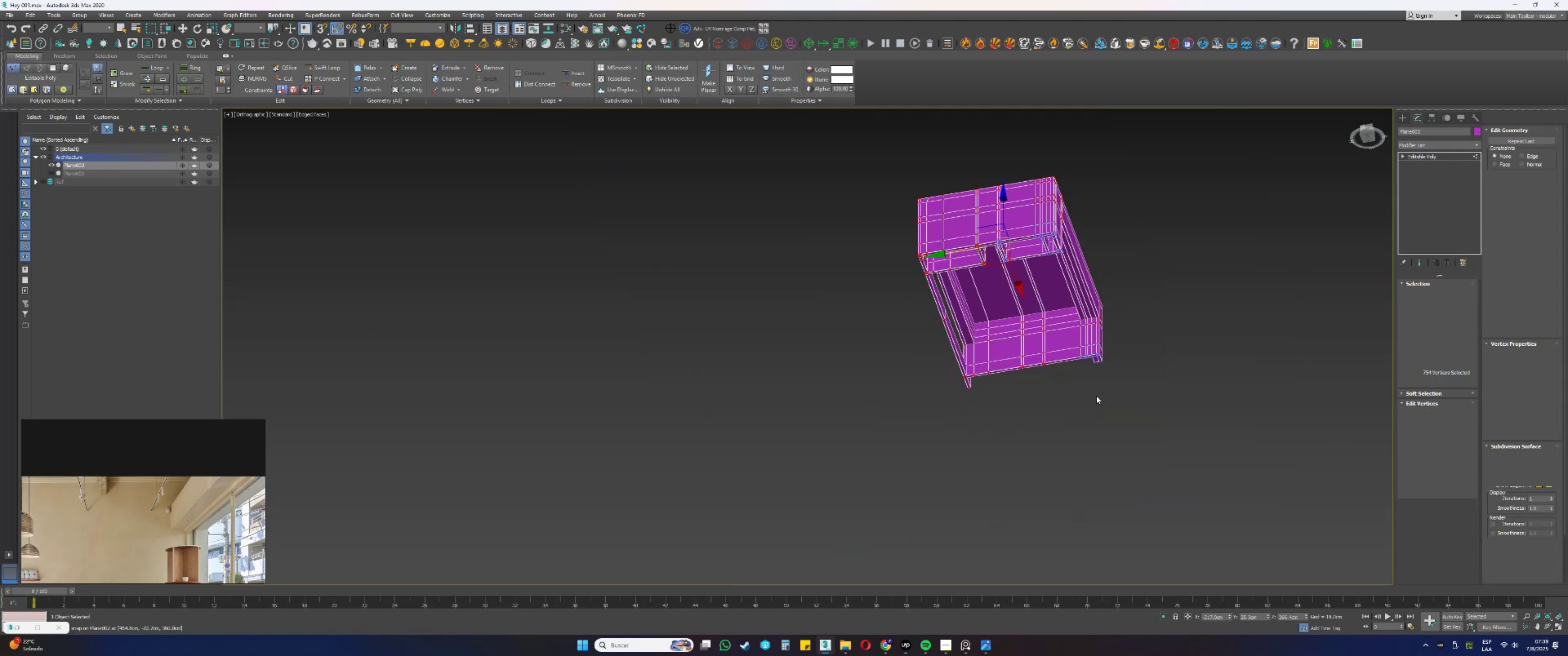 
left_click_drag(start_coordinate=[1259, 482], to_coordinate=[905, 176])
 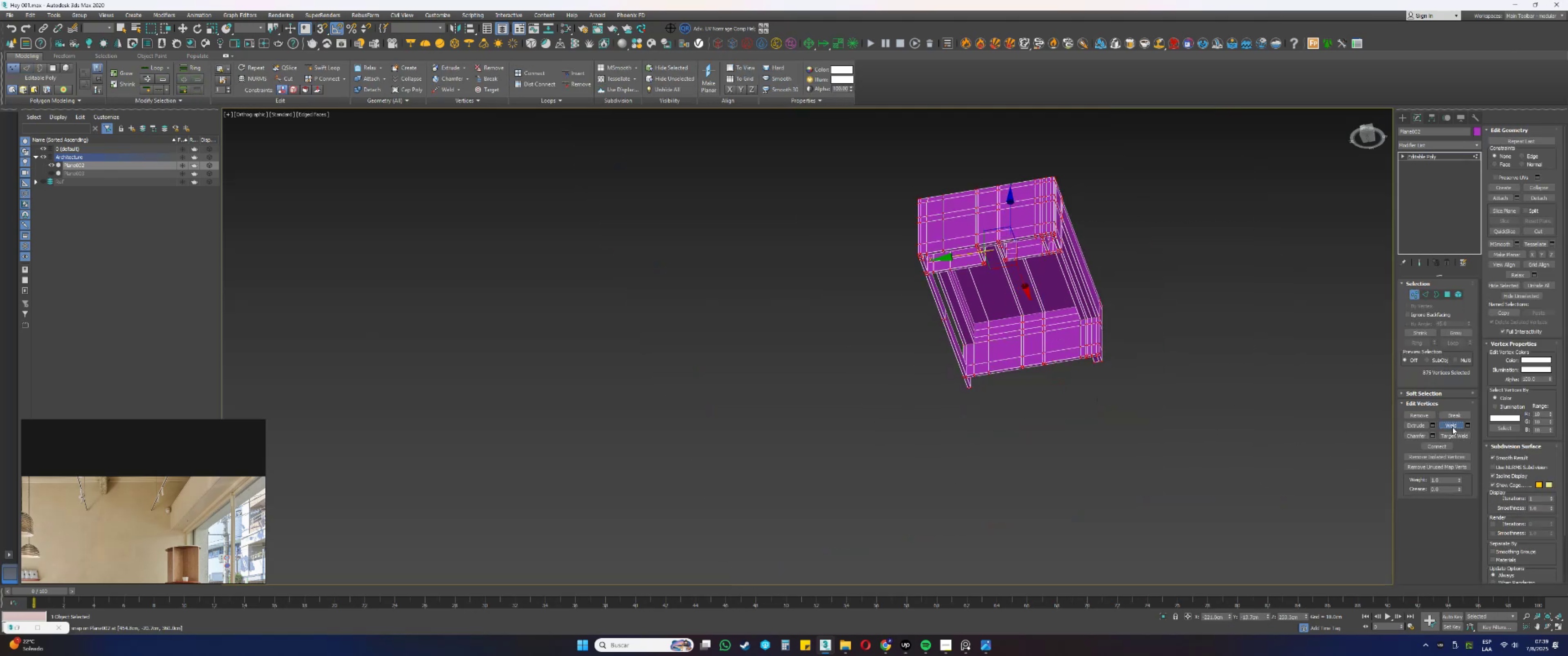 
double_click([1225, 394])
 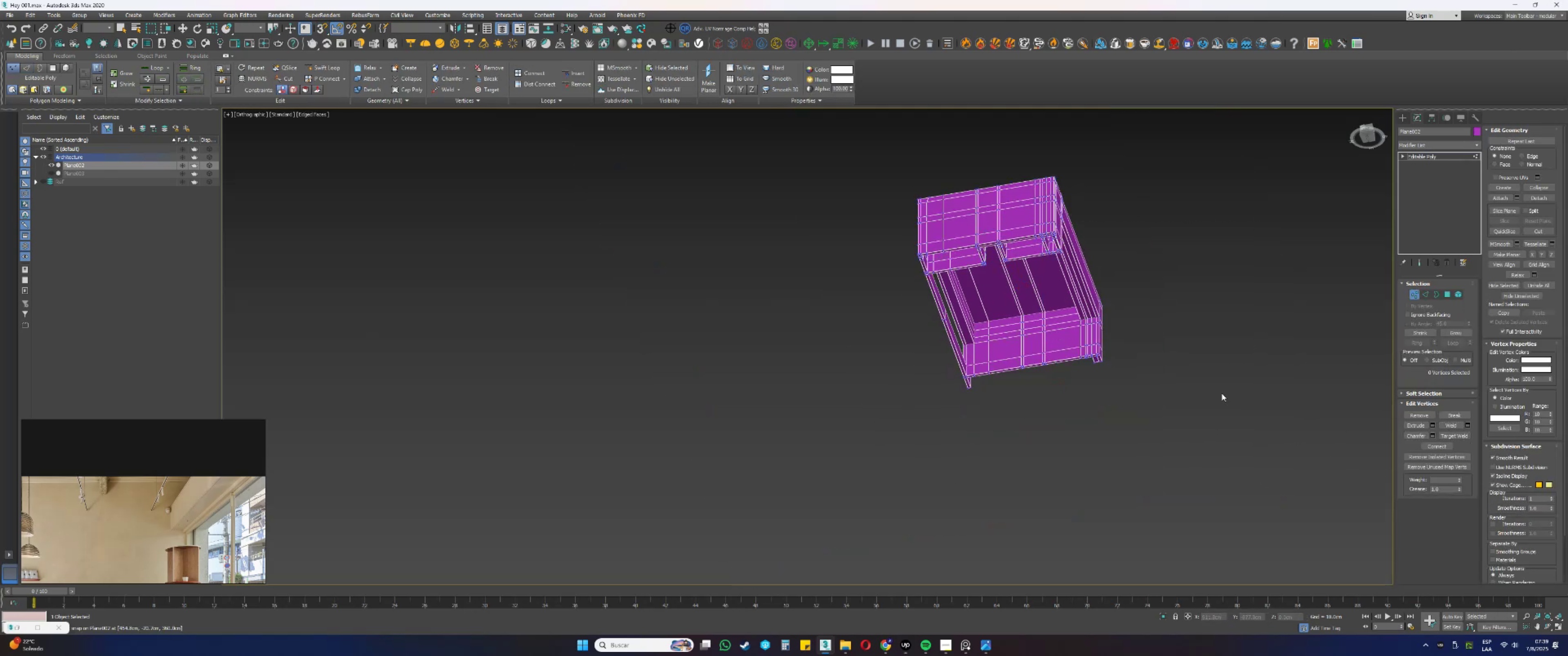 
key(3)
 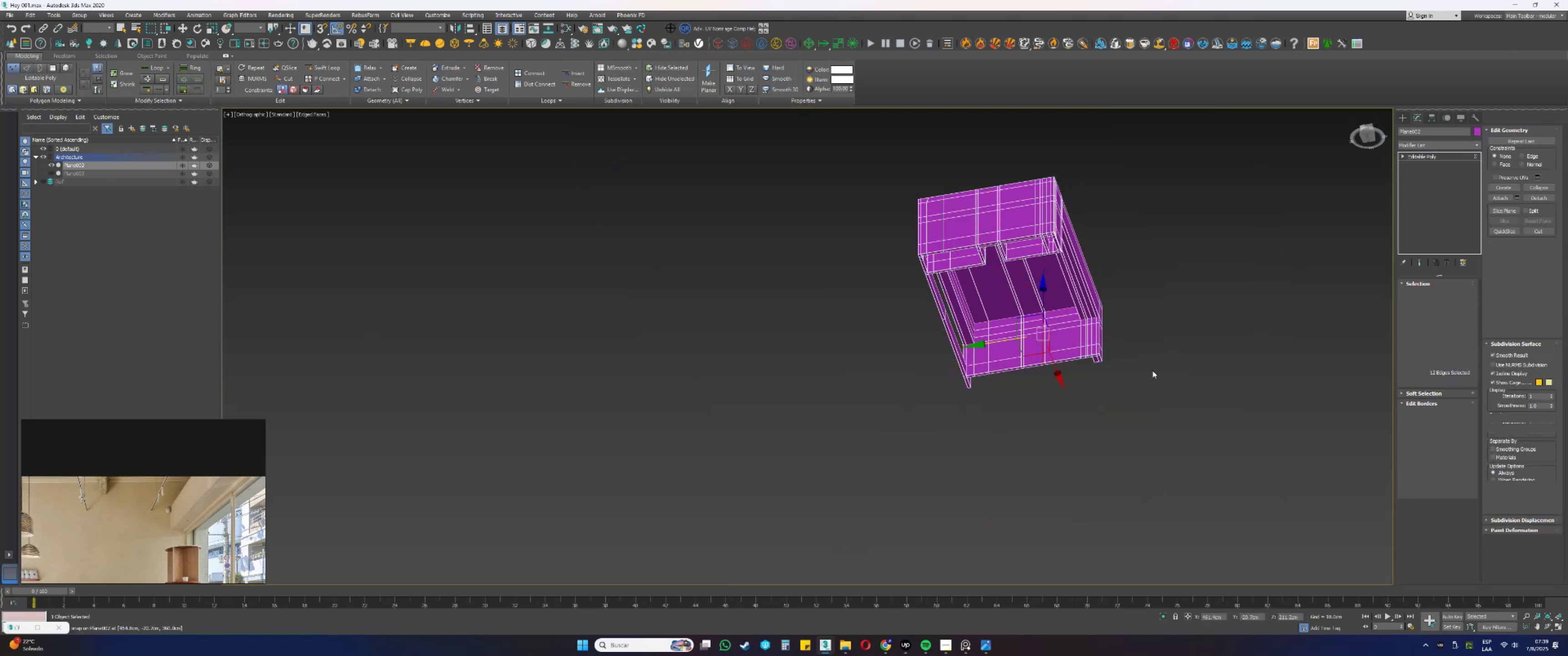 
left_click_drag(start_coordinate=[1184, 432], to_coordinate=[891, 166])
 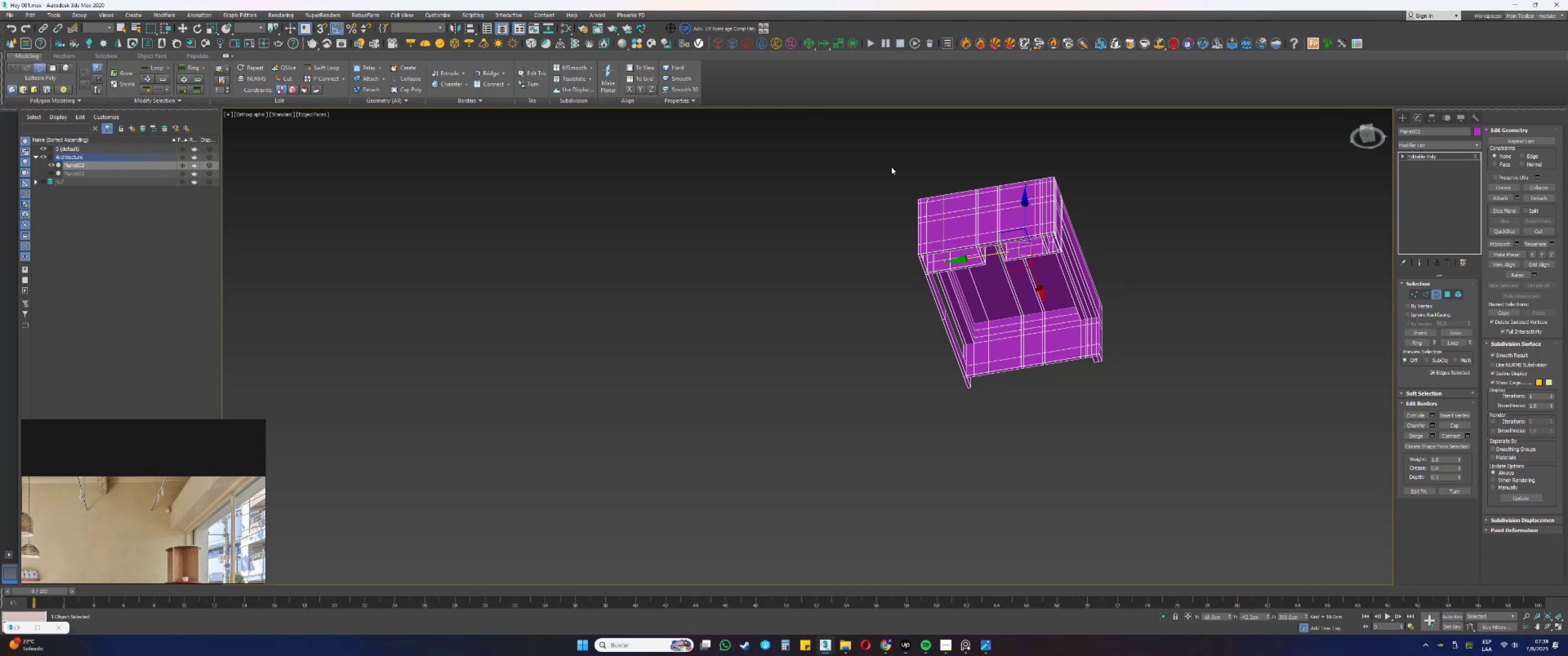 
hold_key(key=AltLeft, duration=0.83)
 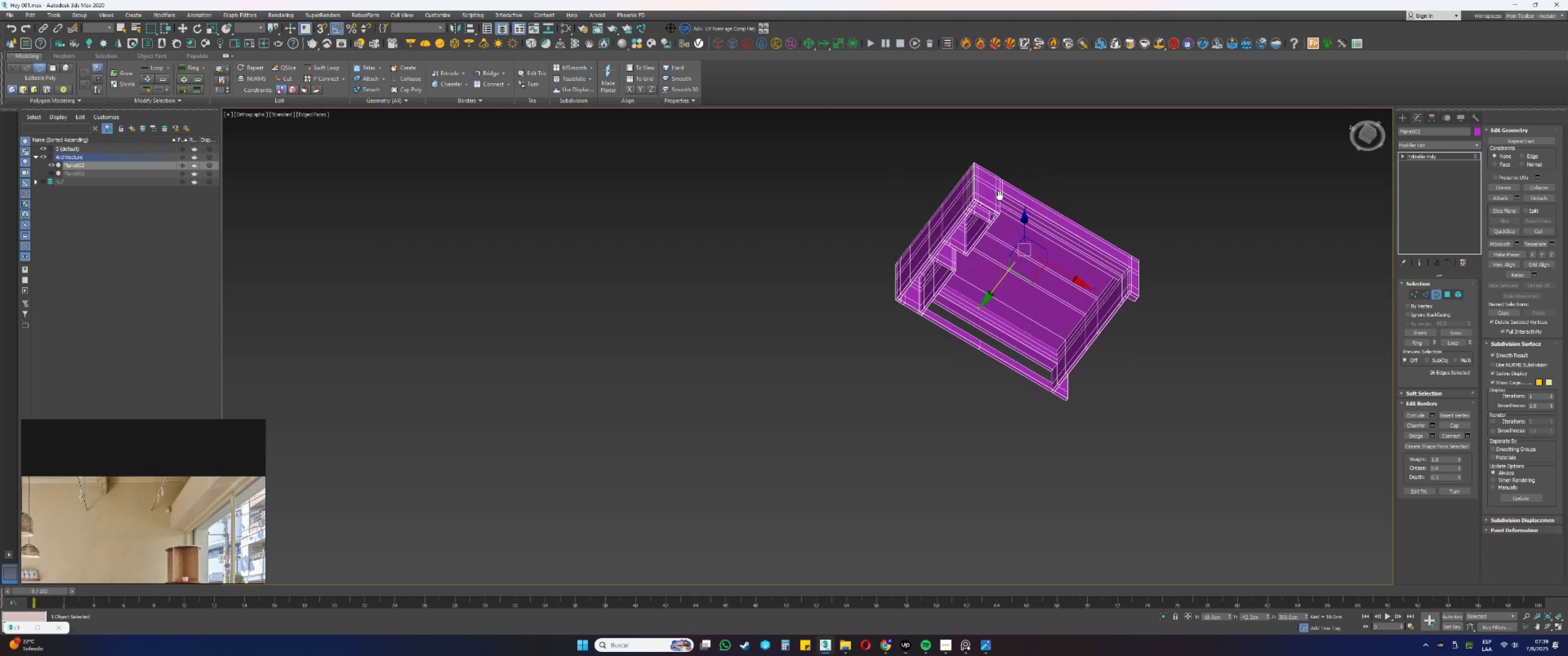 
hold_key(key=AltLeft, duration=0.7)
 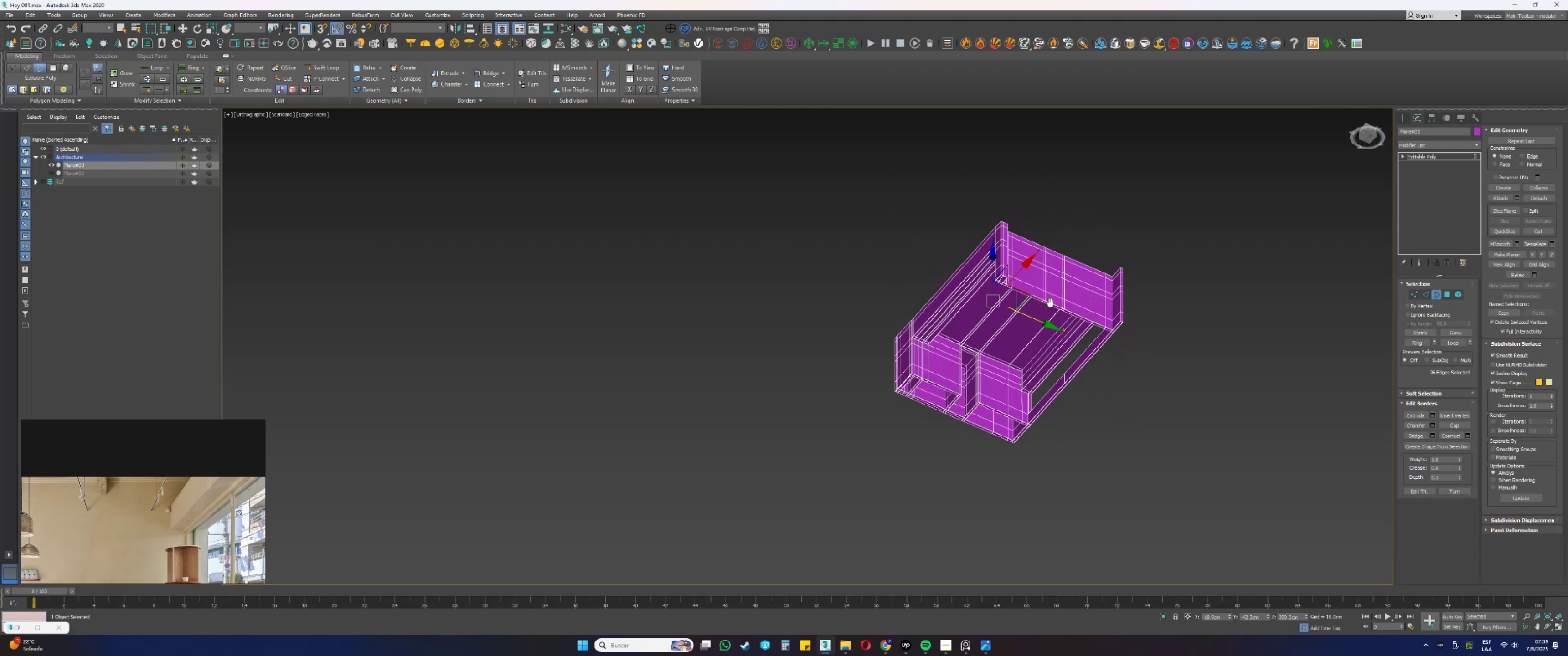 
left_click_drag(start_coordinate=[1244, 518], to_coordinate=[893, 230])
 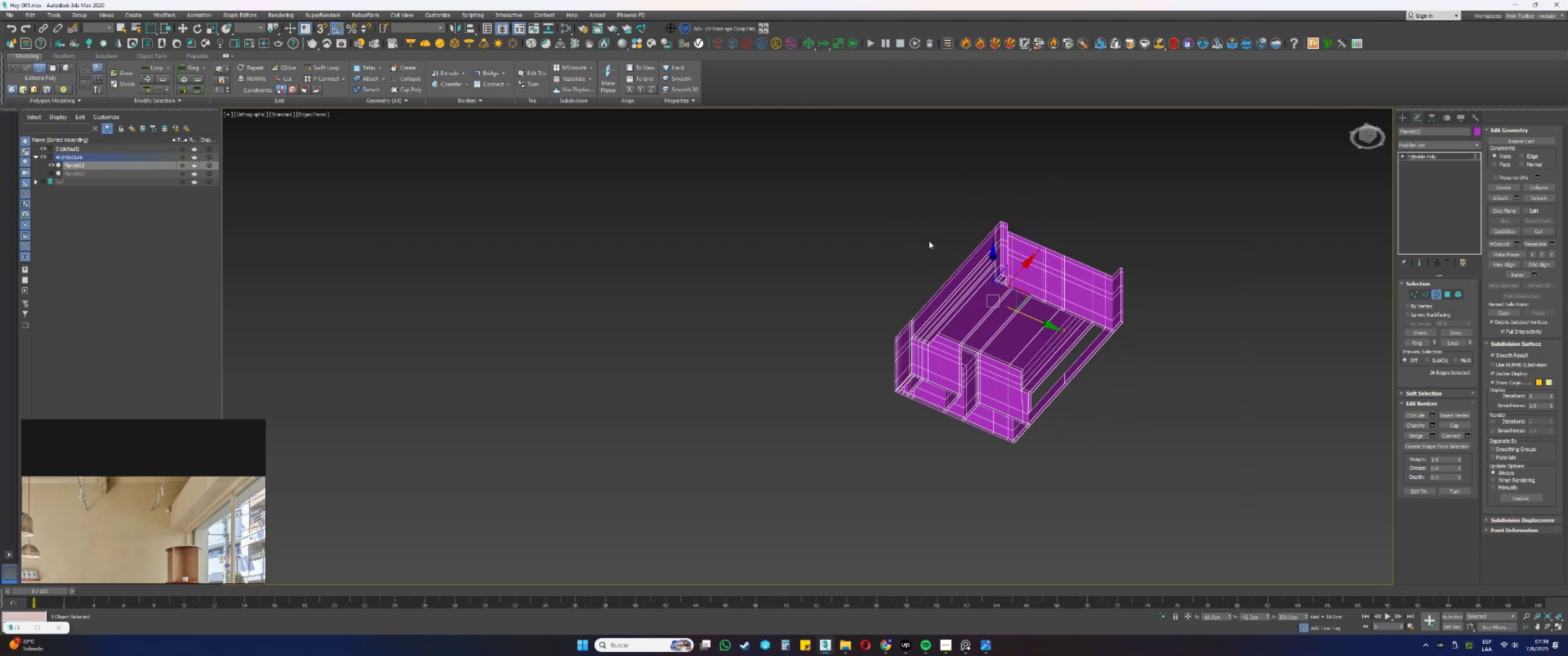 
hold_key(key=AltLeft, duration=1.07)
 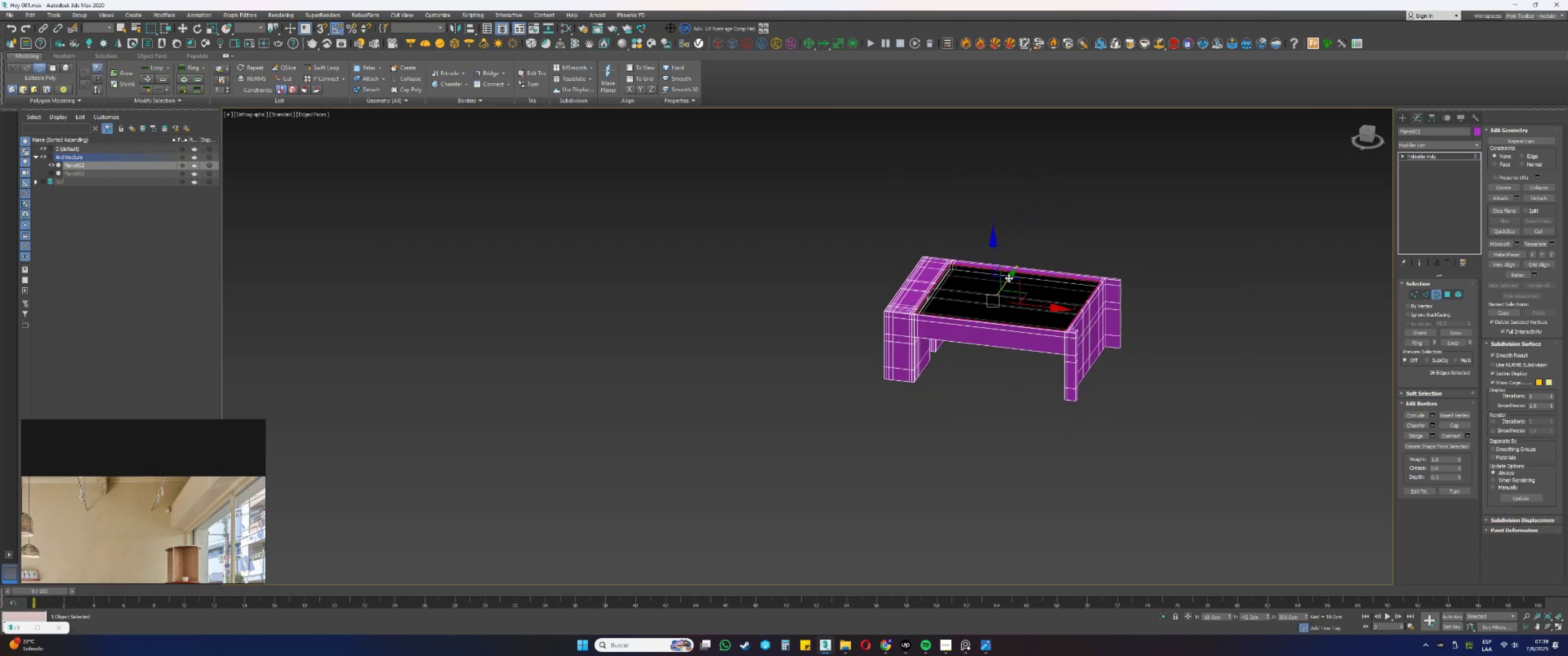 
scroll: coordinate [970, 258], scroll_direction: up, amount: 3.0
 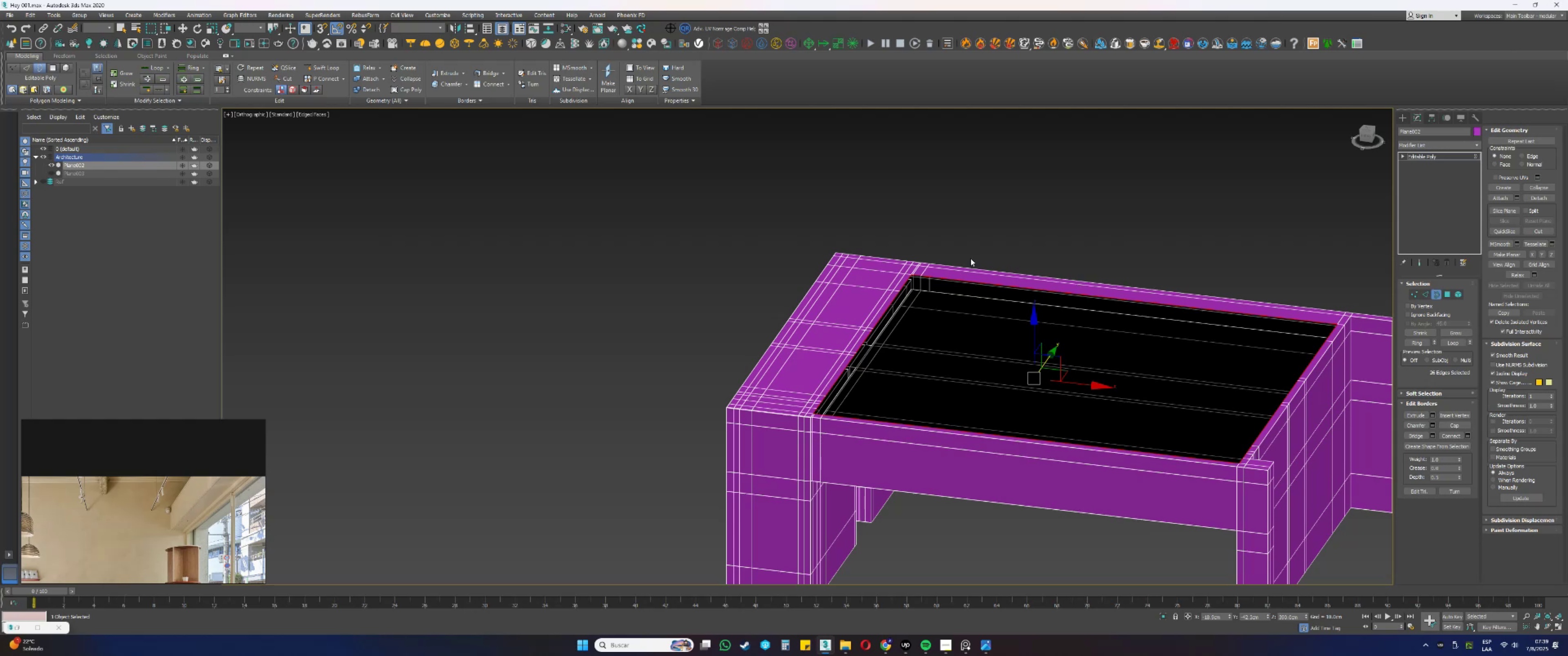 
wait(10.43)
 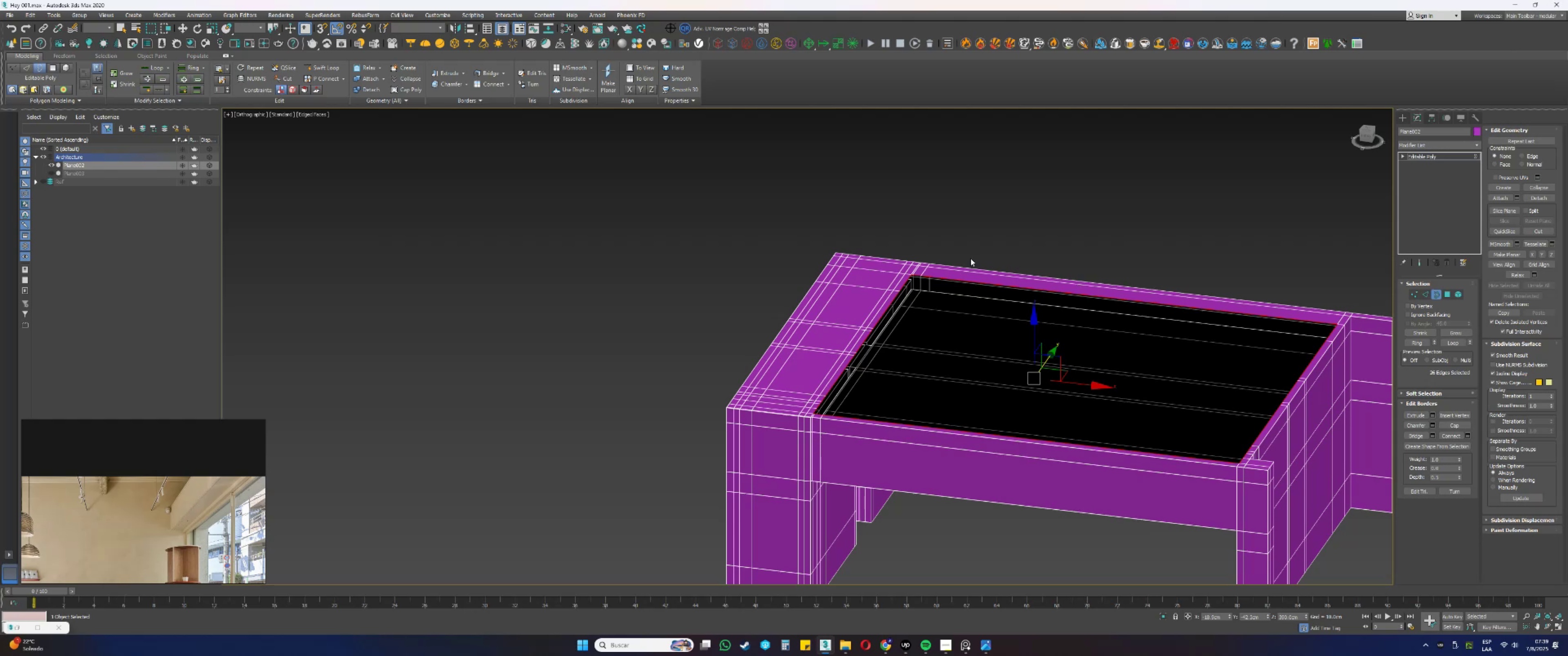 
hold_key(key=AltLeft, duration=0.57)
 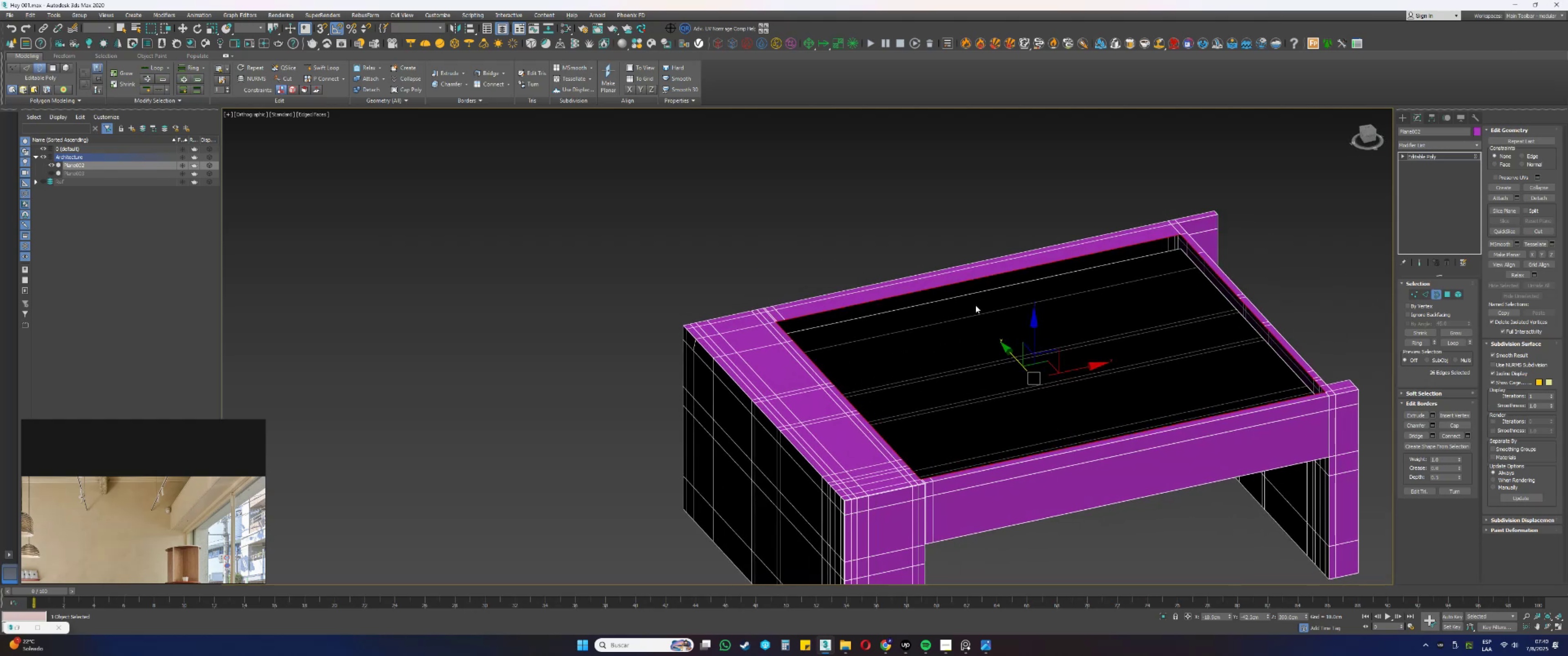 
hold_key(key=AltLeft, duration=0.38)
 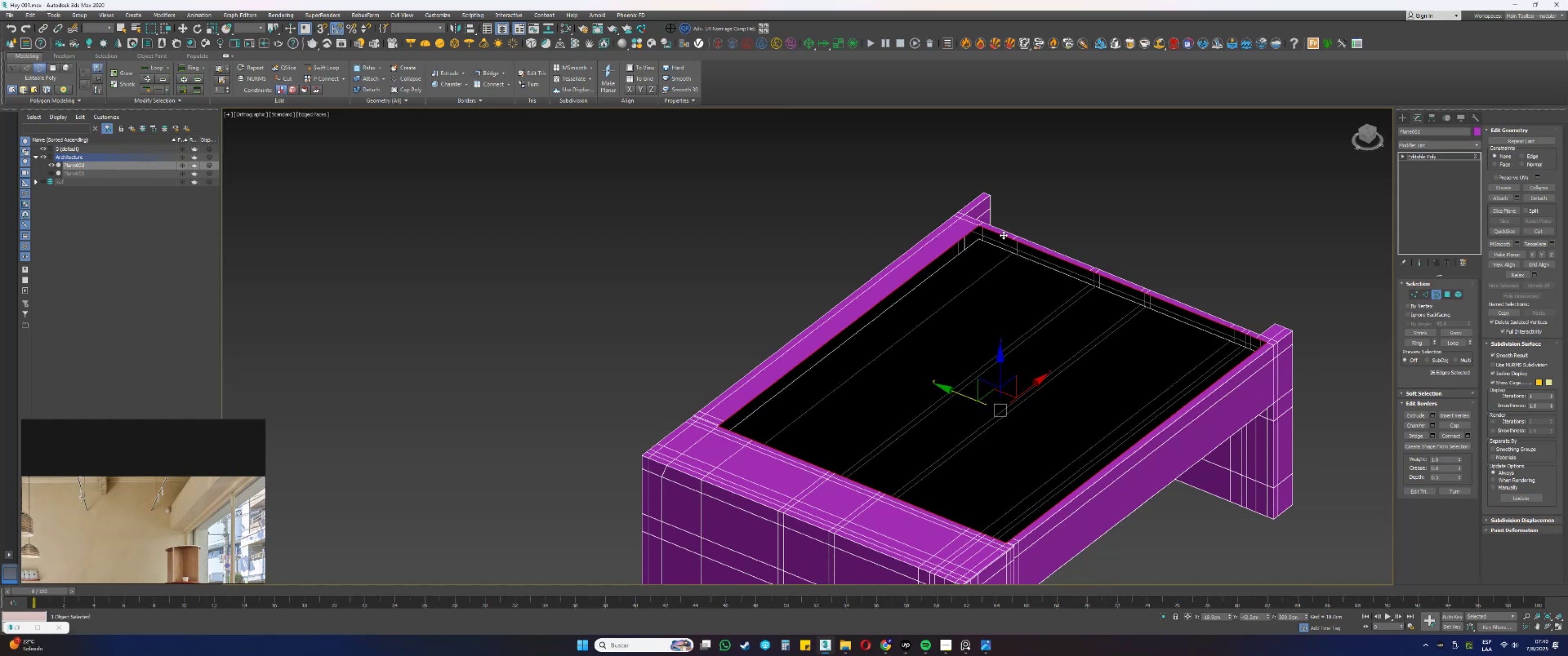 
scroll: coordinate [1252, 333], scroll_direction: up, amount: 2.0
 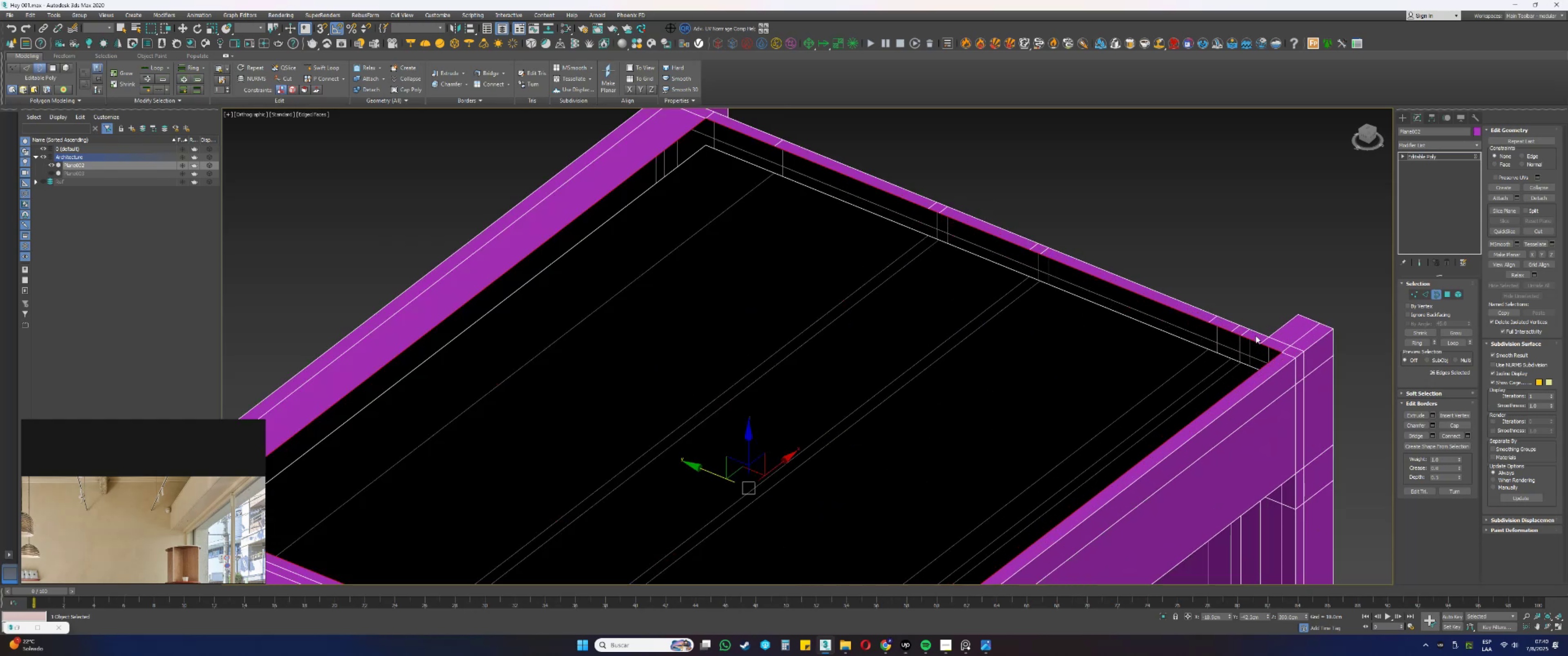 
key(2)
 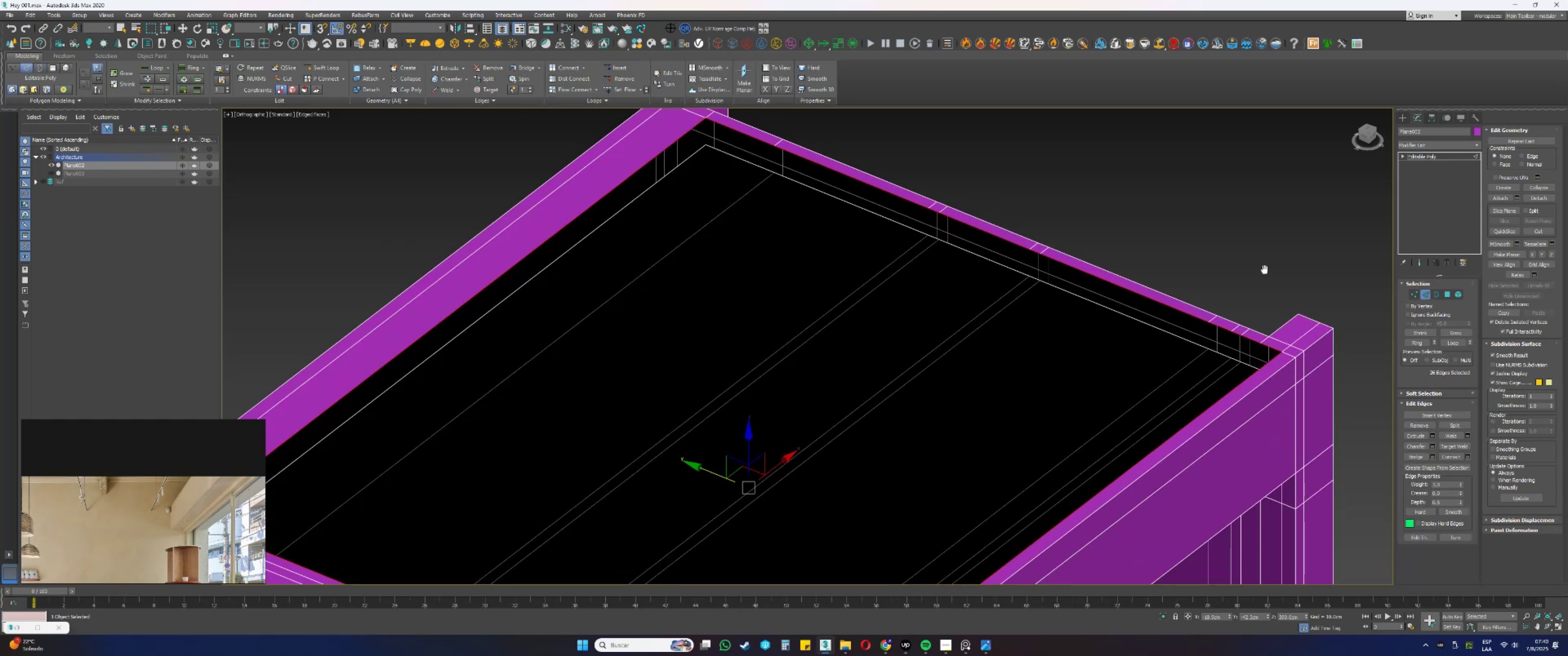 
left_click([1251, 319])
 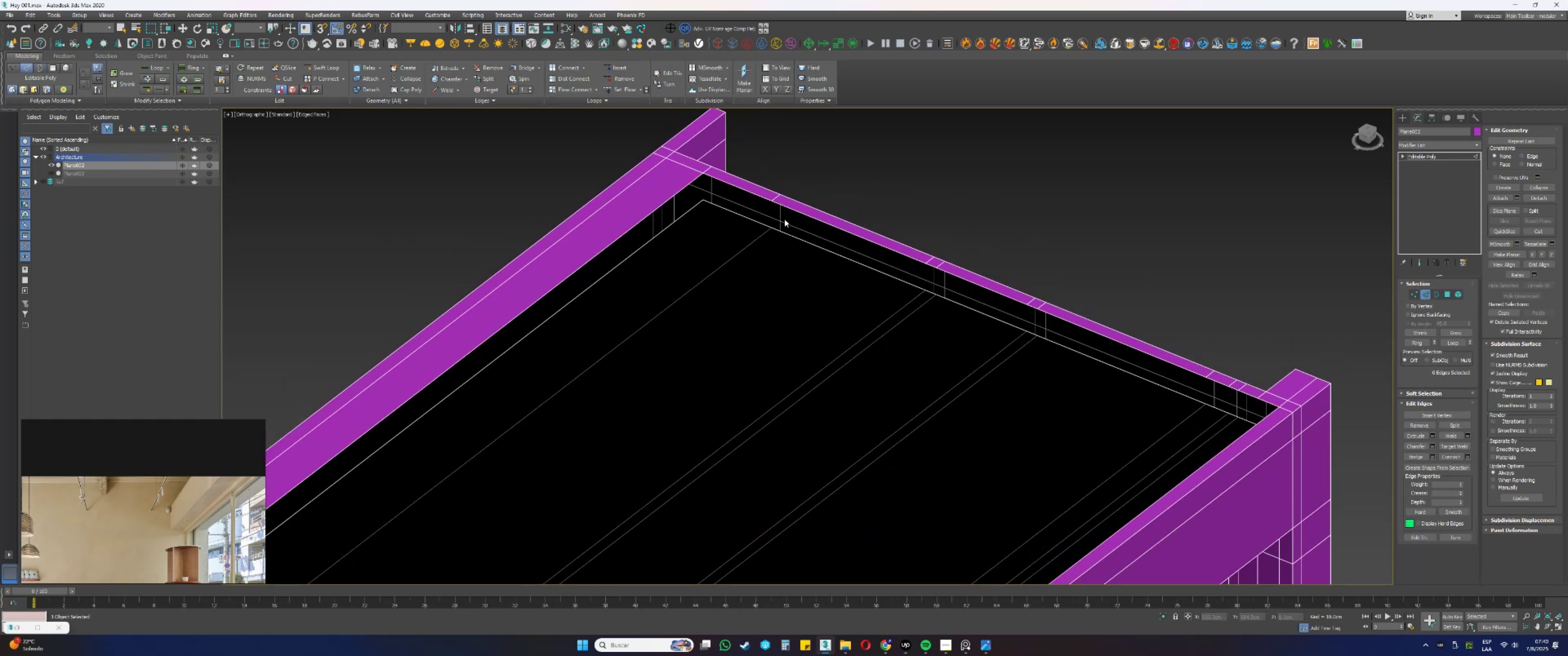 
hold_key(key=ShiftLeft, duration=1.53)
left_click([748, 190])
 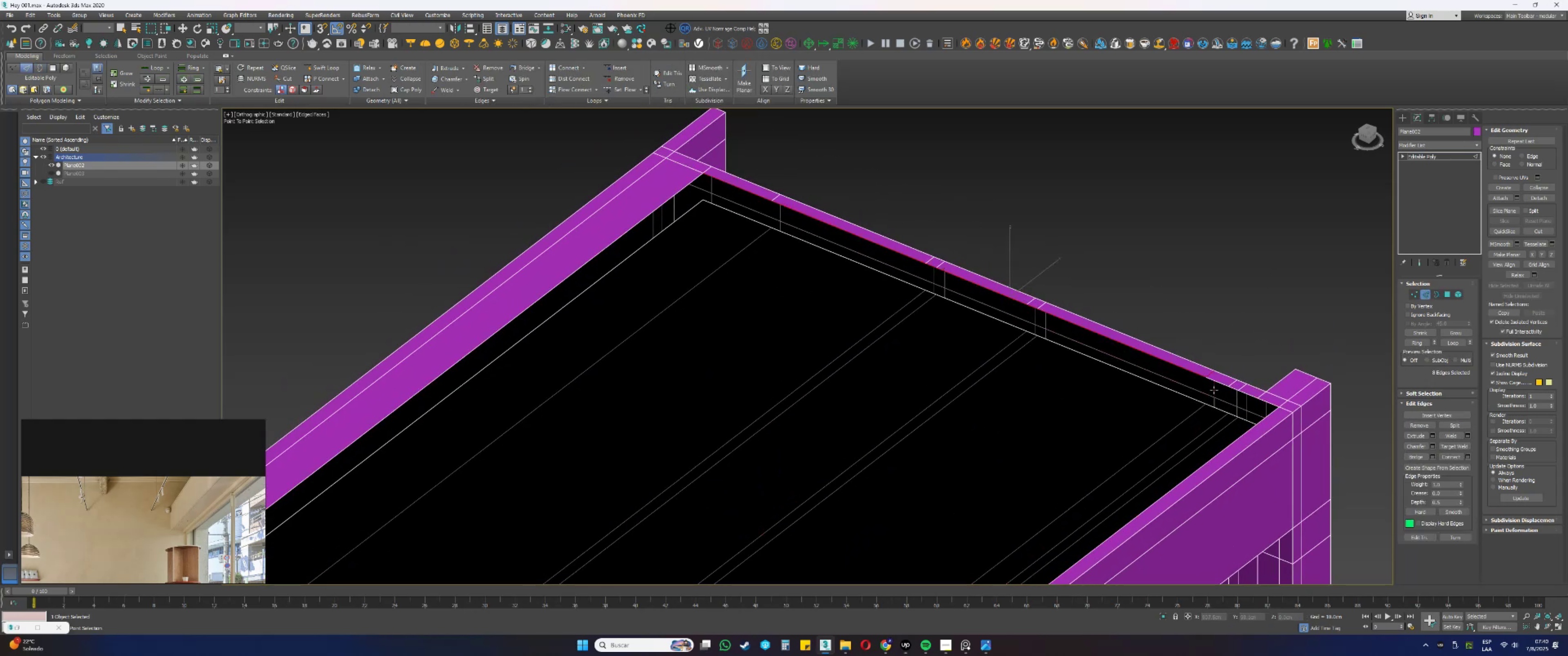 
hold_key(key=ShiftLeft, duration=0.64)
left_click([1267, 401])
 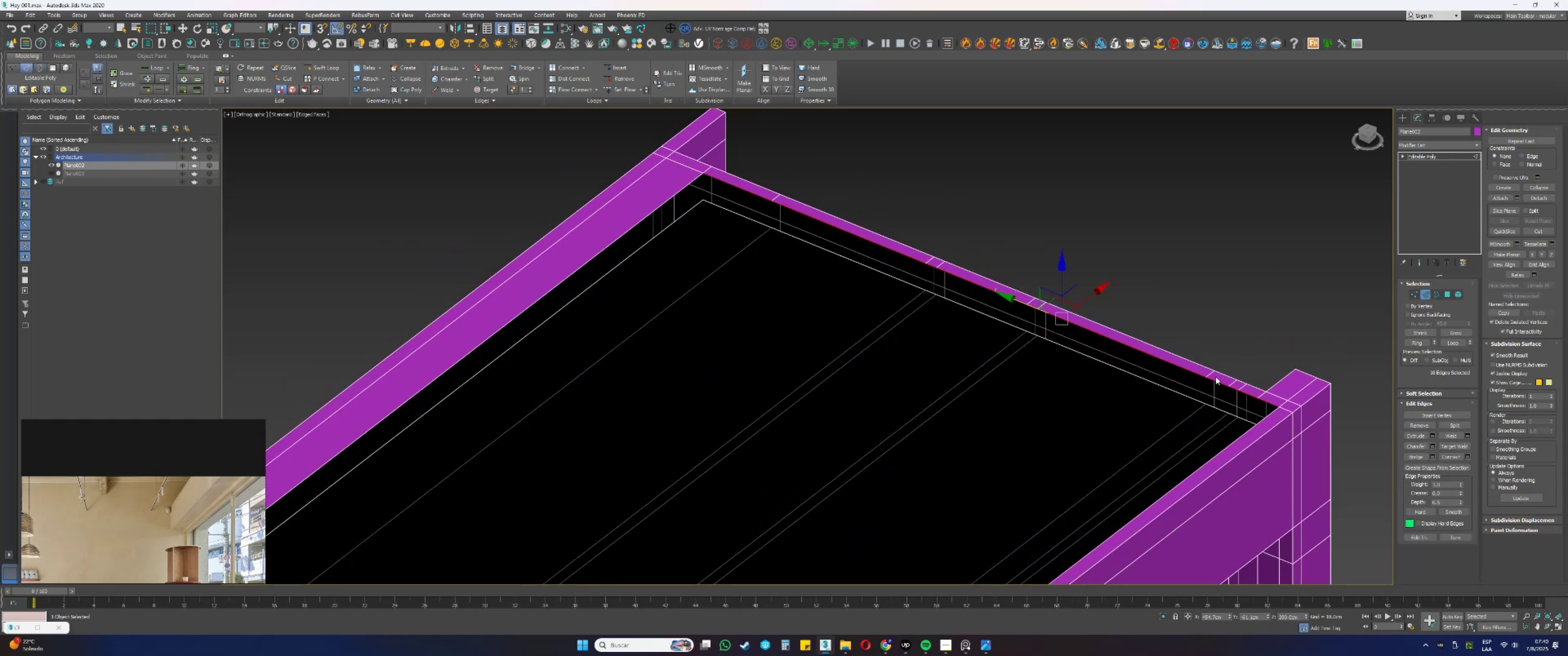 
scroll: coordinate [1133, 332], scroll_direction: down, amount: 1.0
 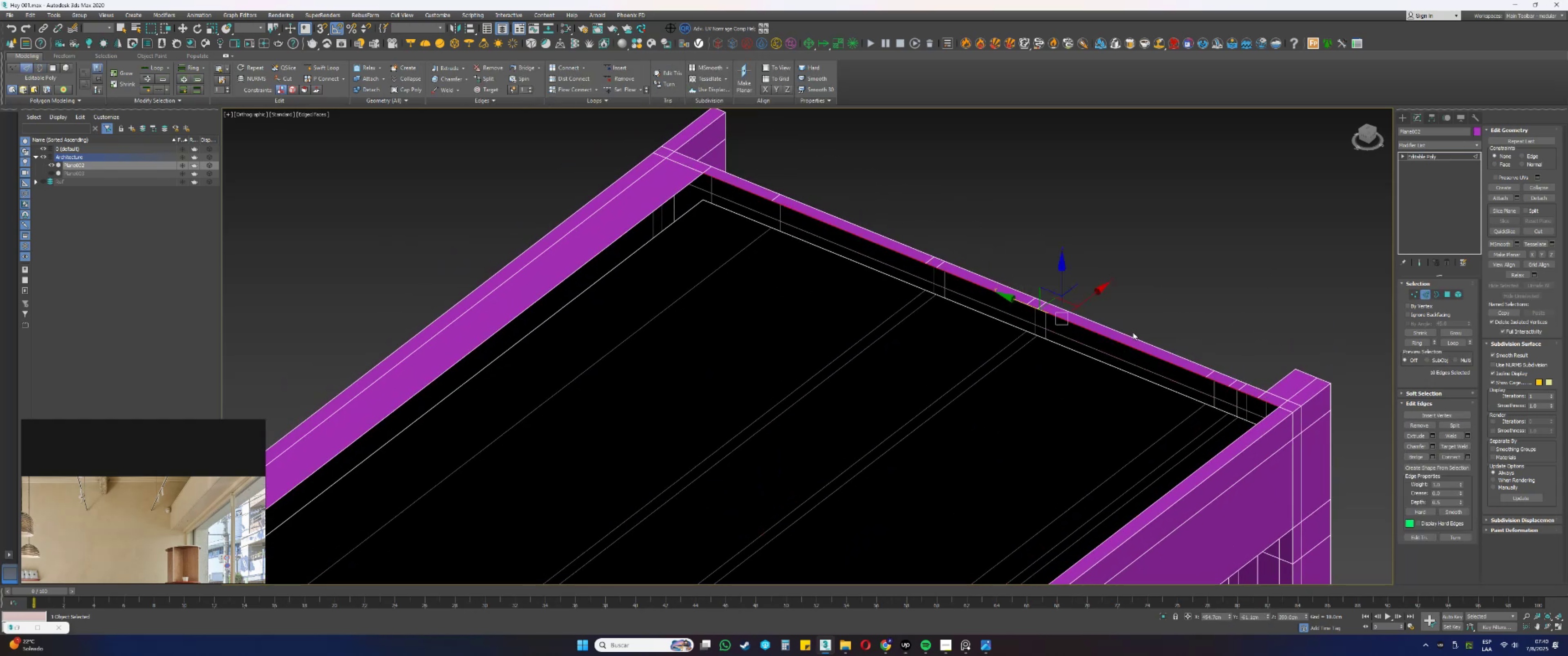 
key(W)
 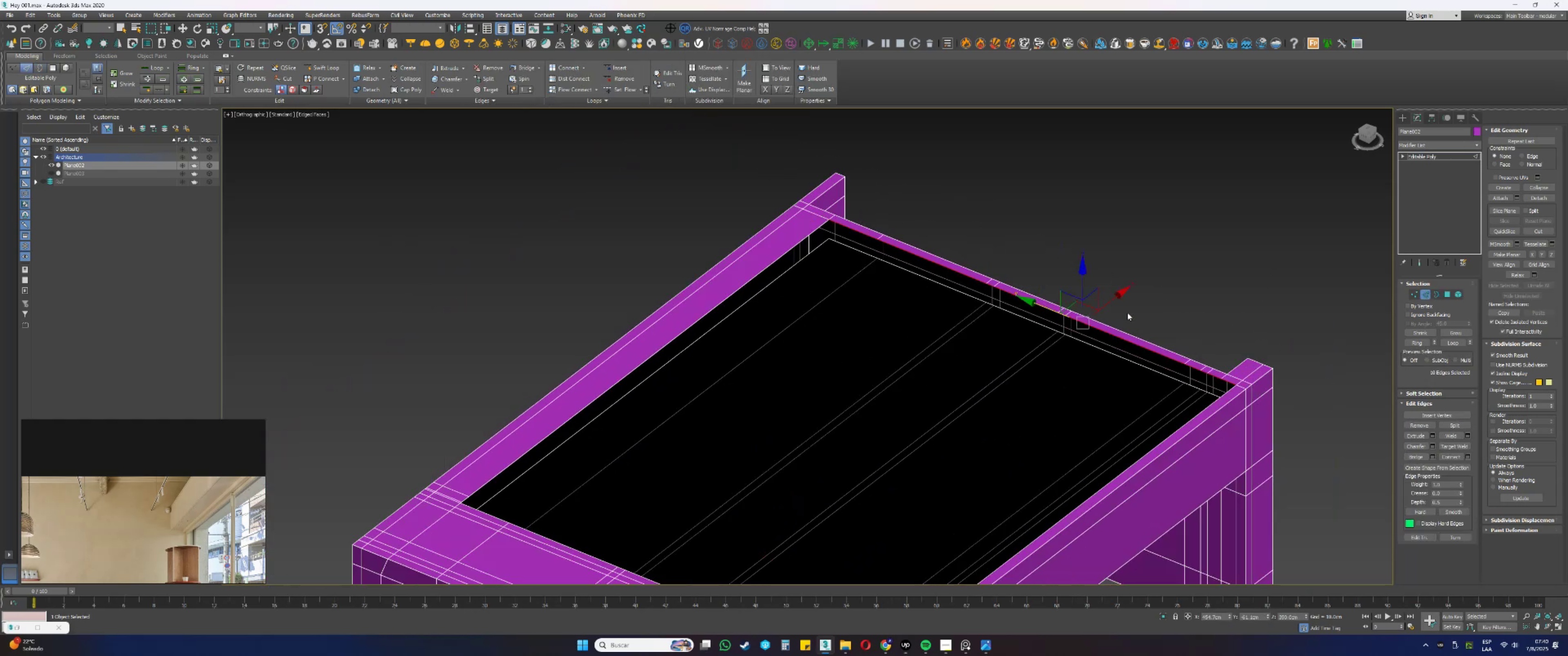 
hold_key(key=ShiftLeft, duration=0.52)
left_click_drag(start_coordinate=[1117, 297], to_coordinate=[776, 474])
 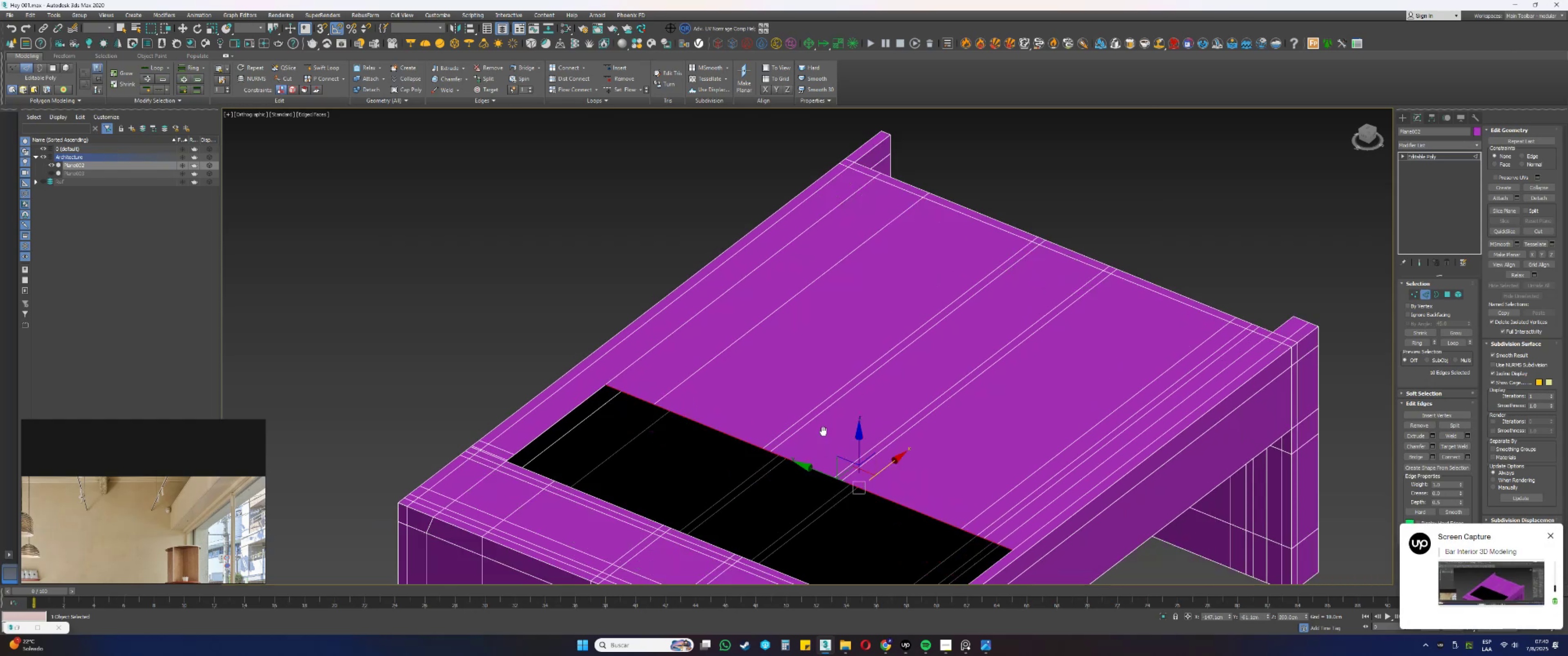 
hold_key(key=AltLeft, duration=0.47)
 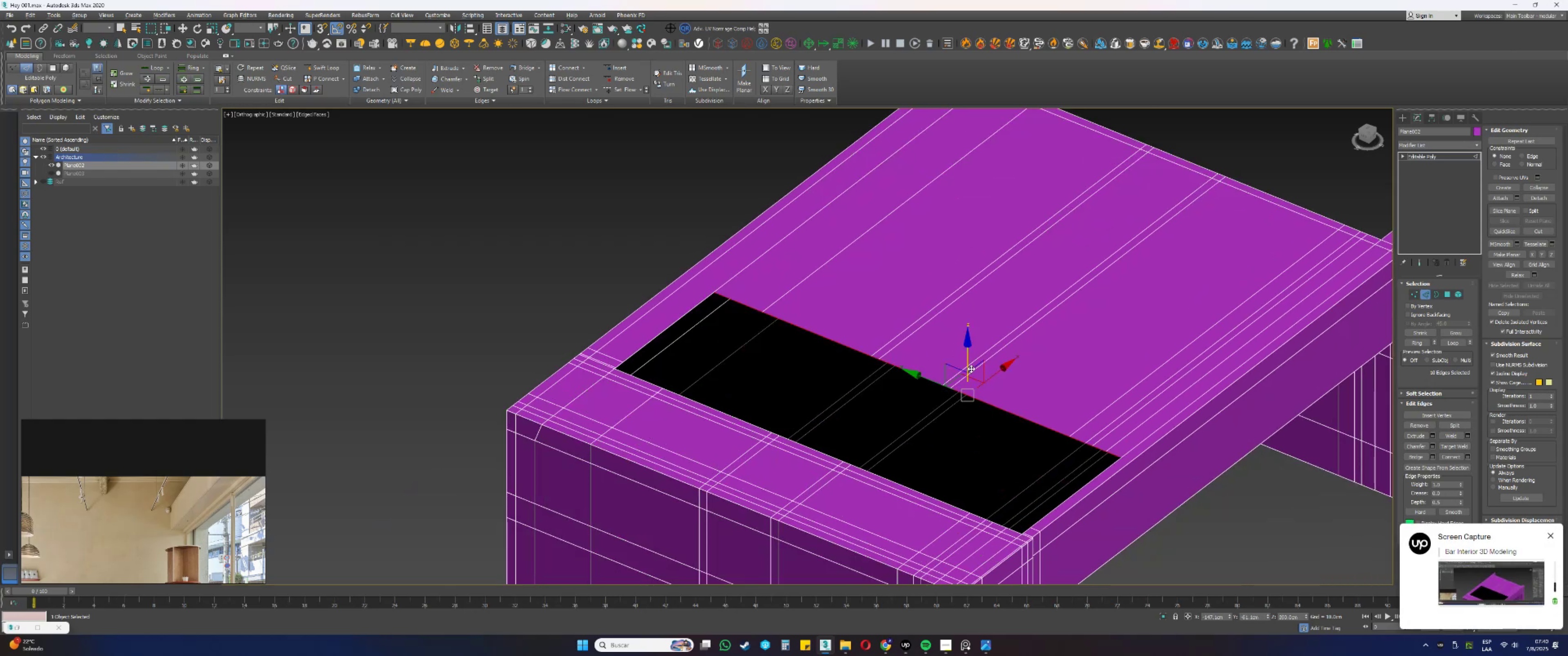 
hold_key(key=AltLeft, duration=0.32)
 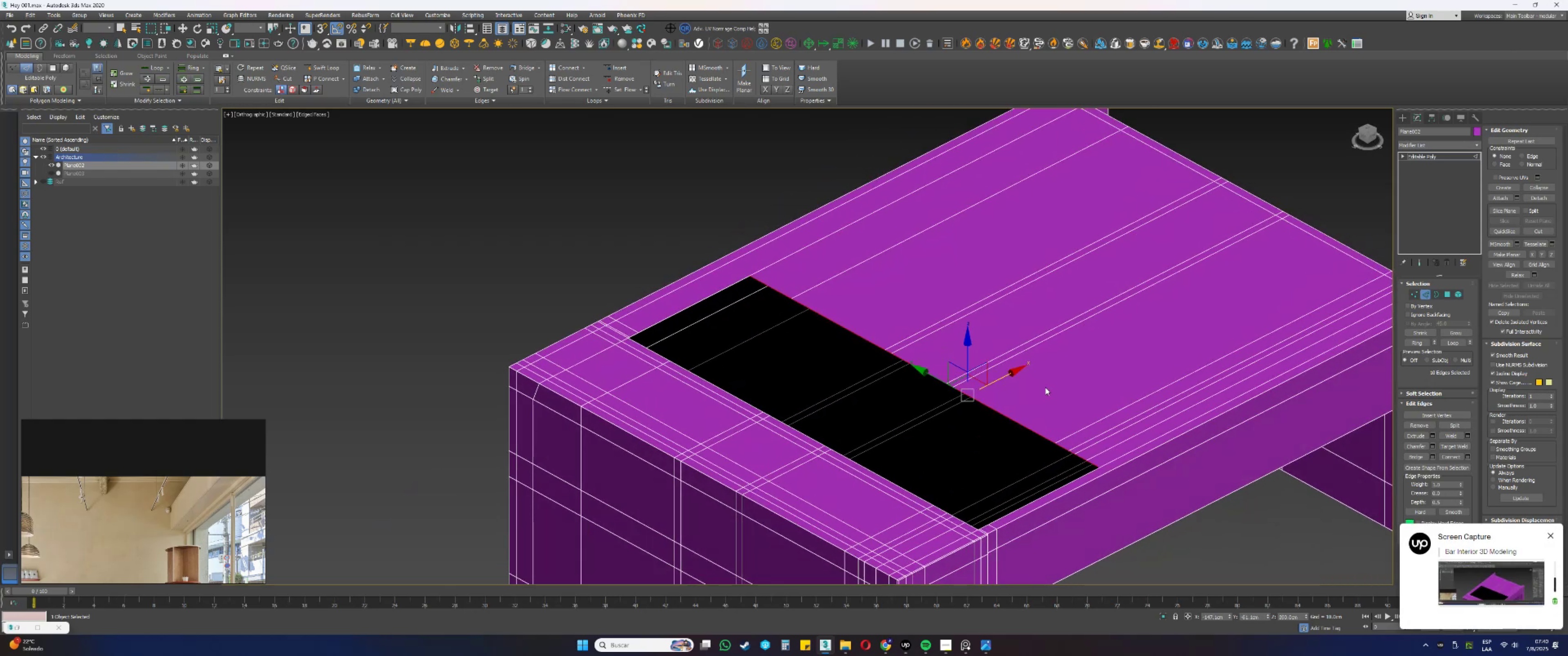 
hold_key(key=AltLeft, duration=0.59)
 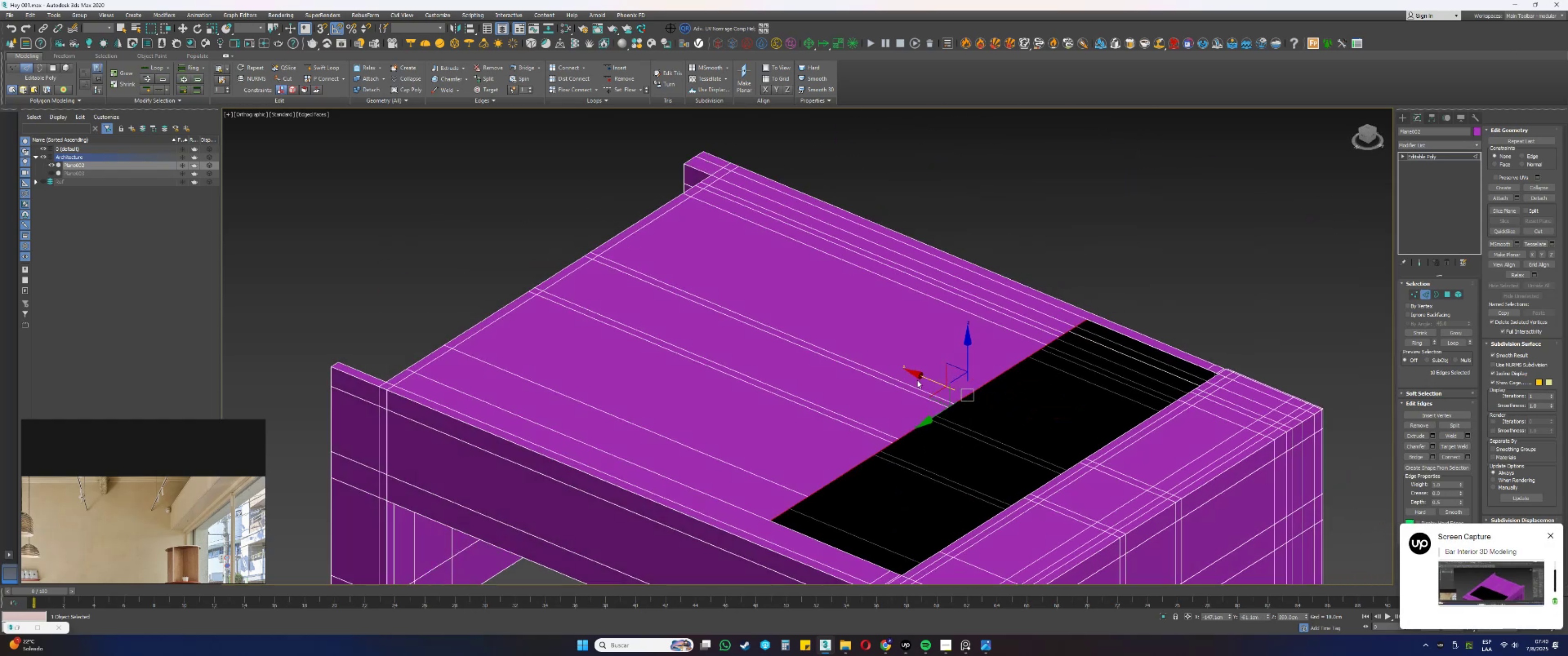 
left_click_drag(start_coordinate=[923, 379], to_coordinate=[1040, 413])
 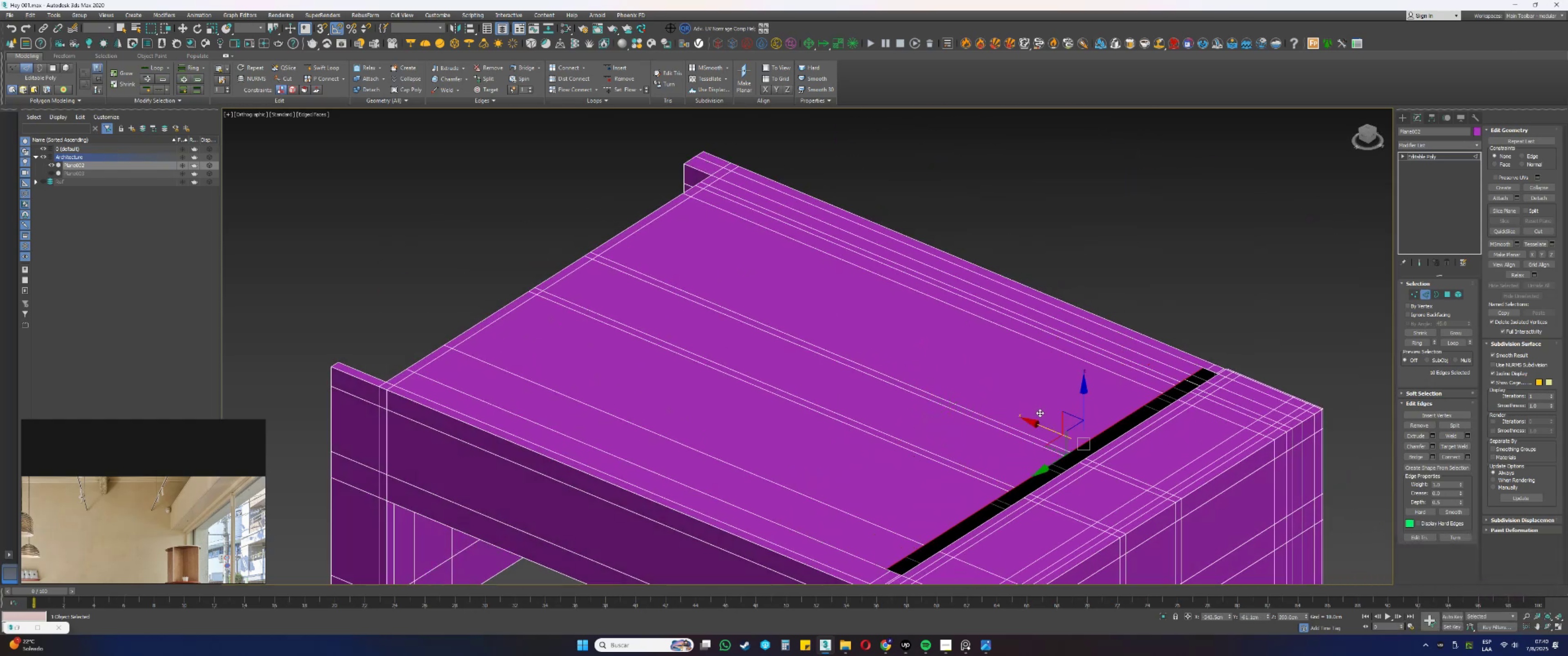 
hold_key(key=AltLeft, duration=0.82)
 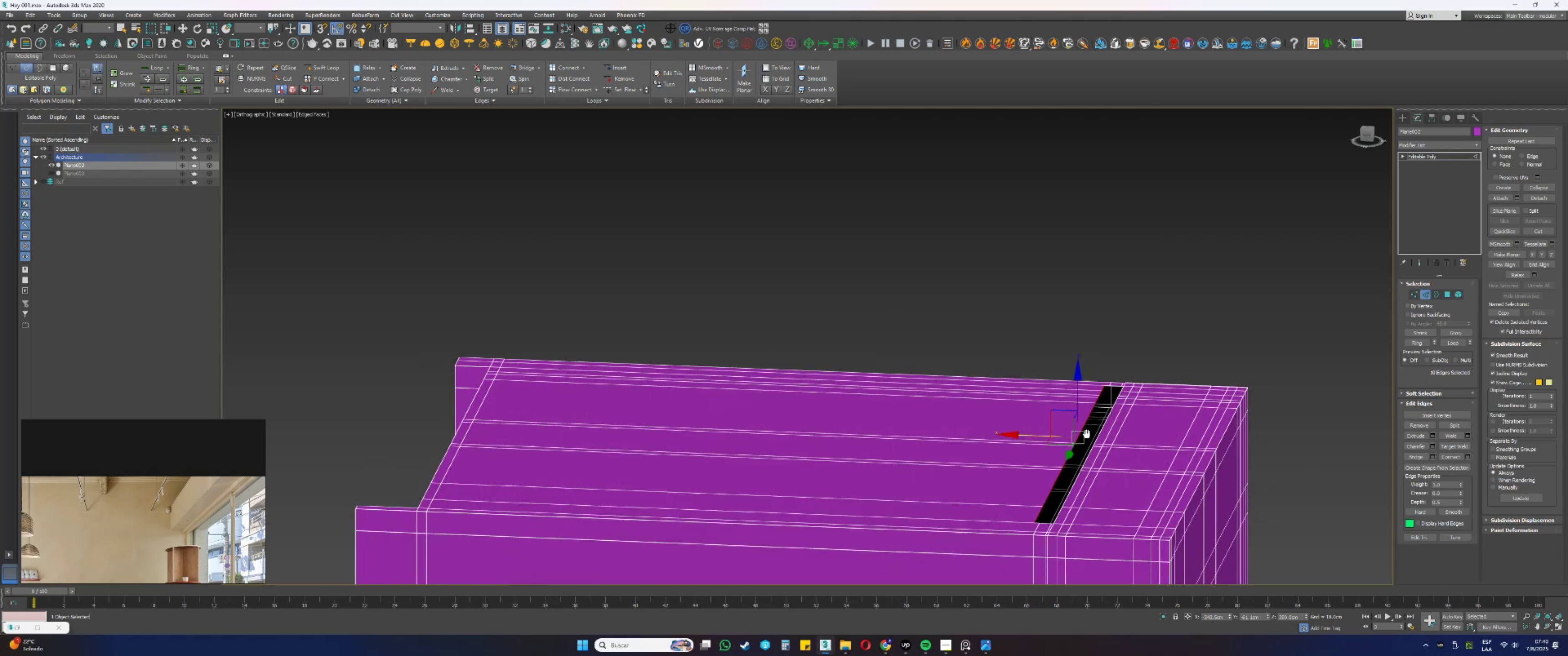 
hold_key(key=AltLeft, duration=0.36)
 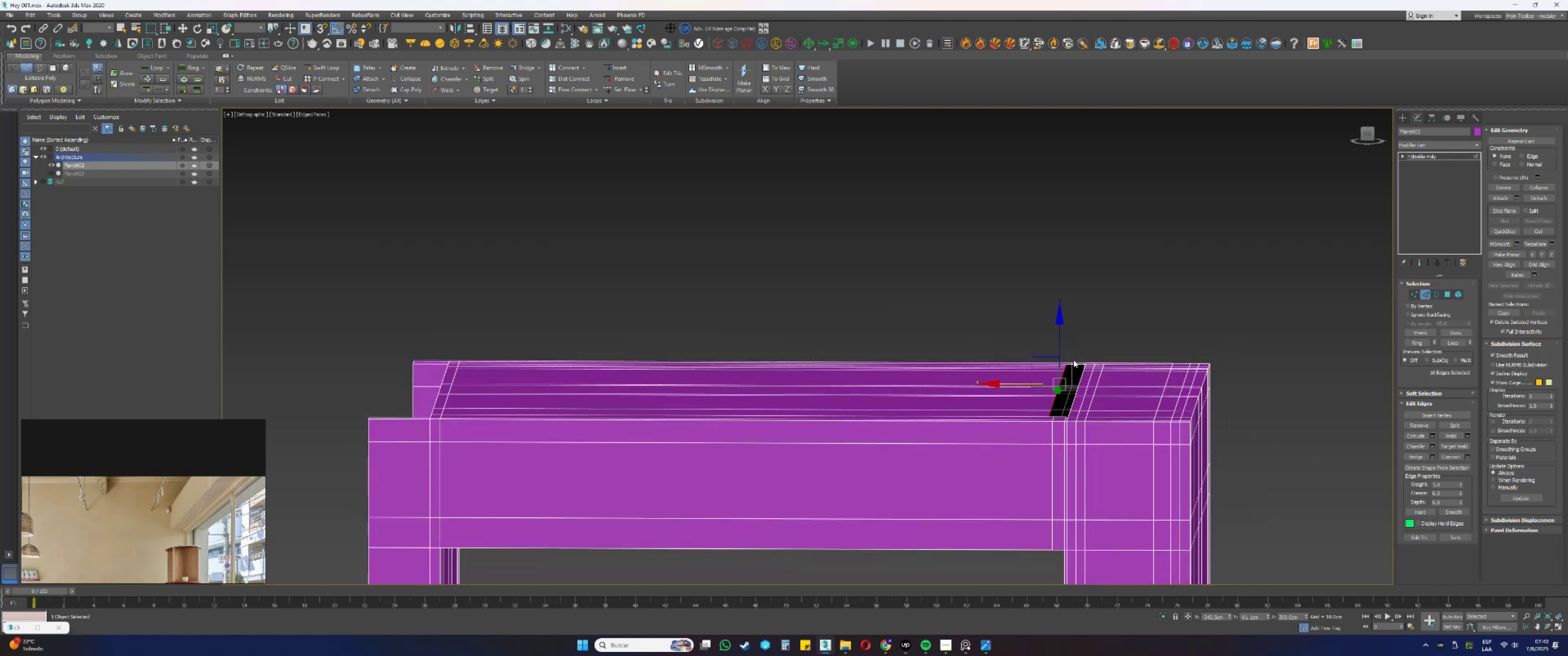 
scroll: coordinate [1078, 405], scroll_direction: up, amount: 4.0
 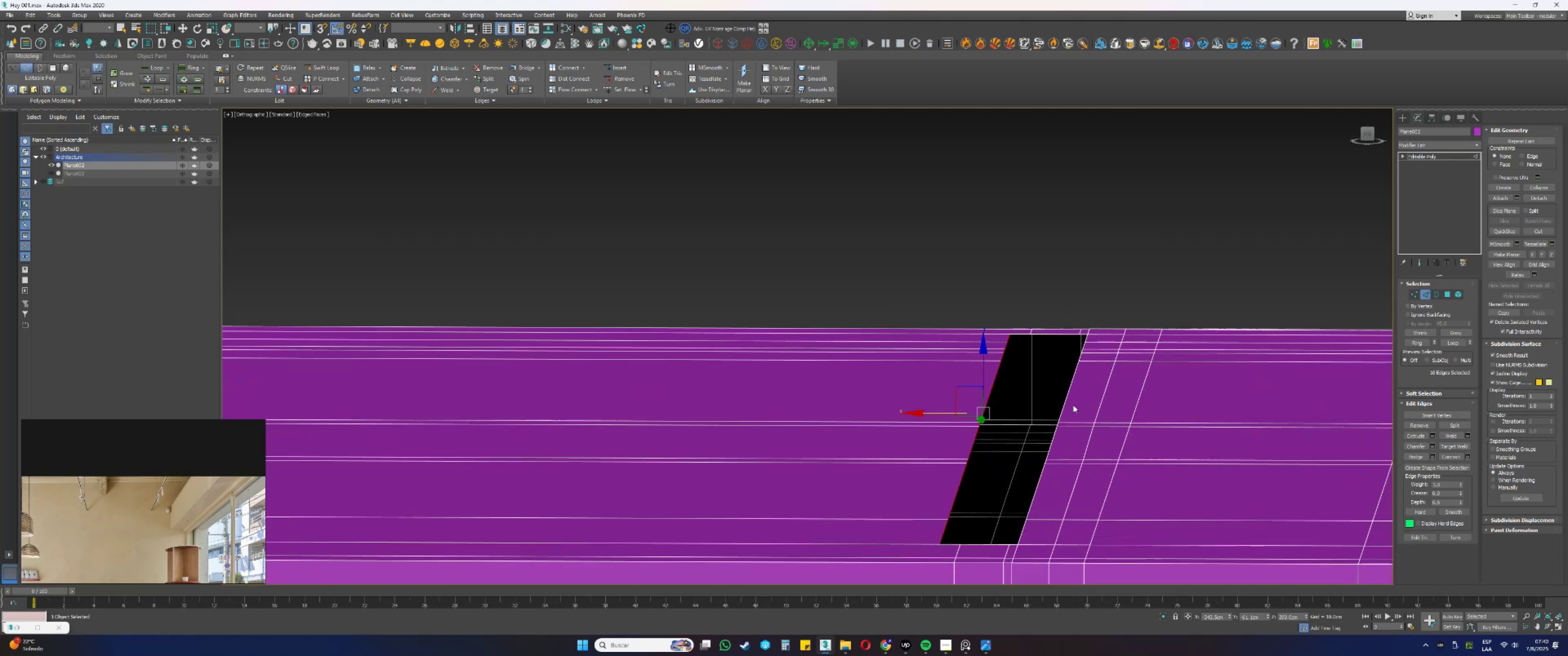 
hold_key(key=AltLeft, duration=0.38)
 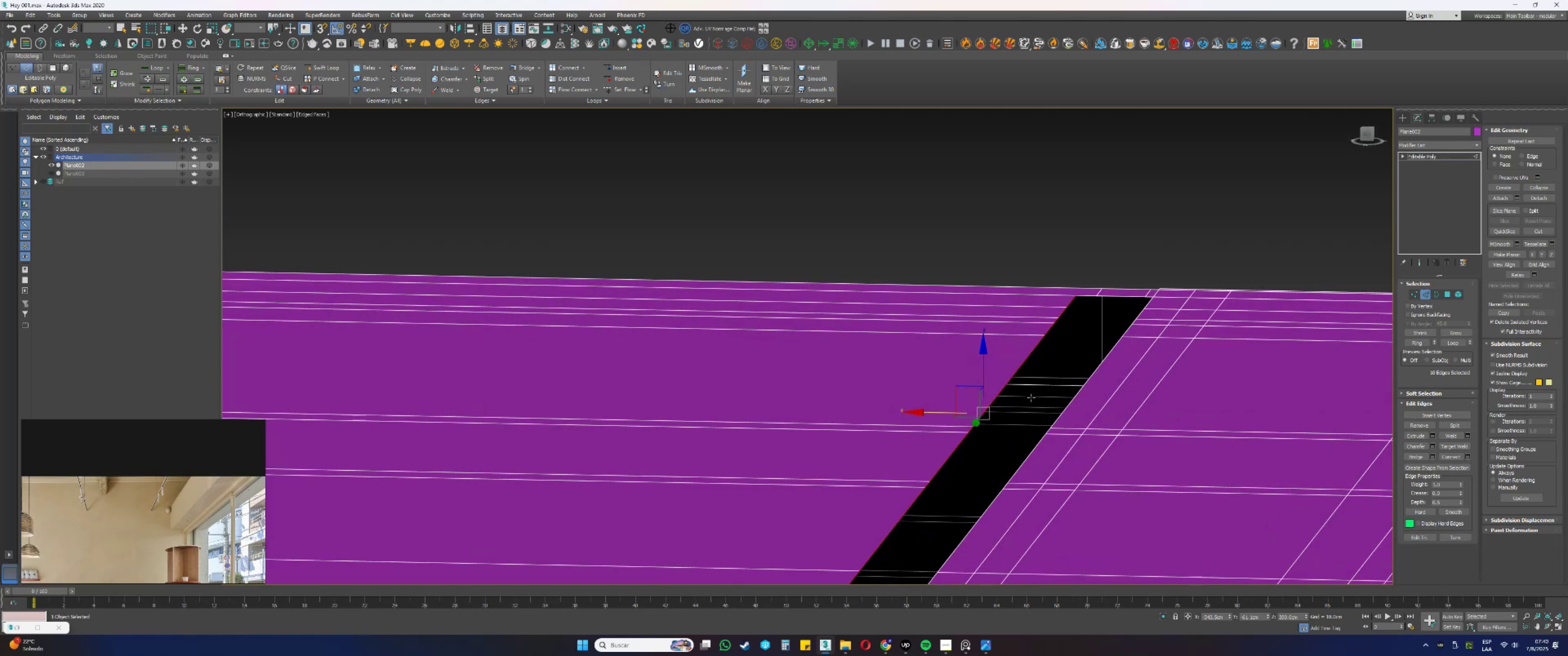 
scroll: coordinate [1036, 374], scroll_direction: down, amount: 1.0
 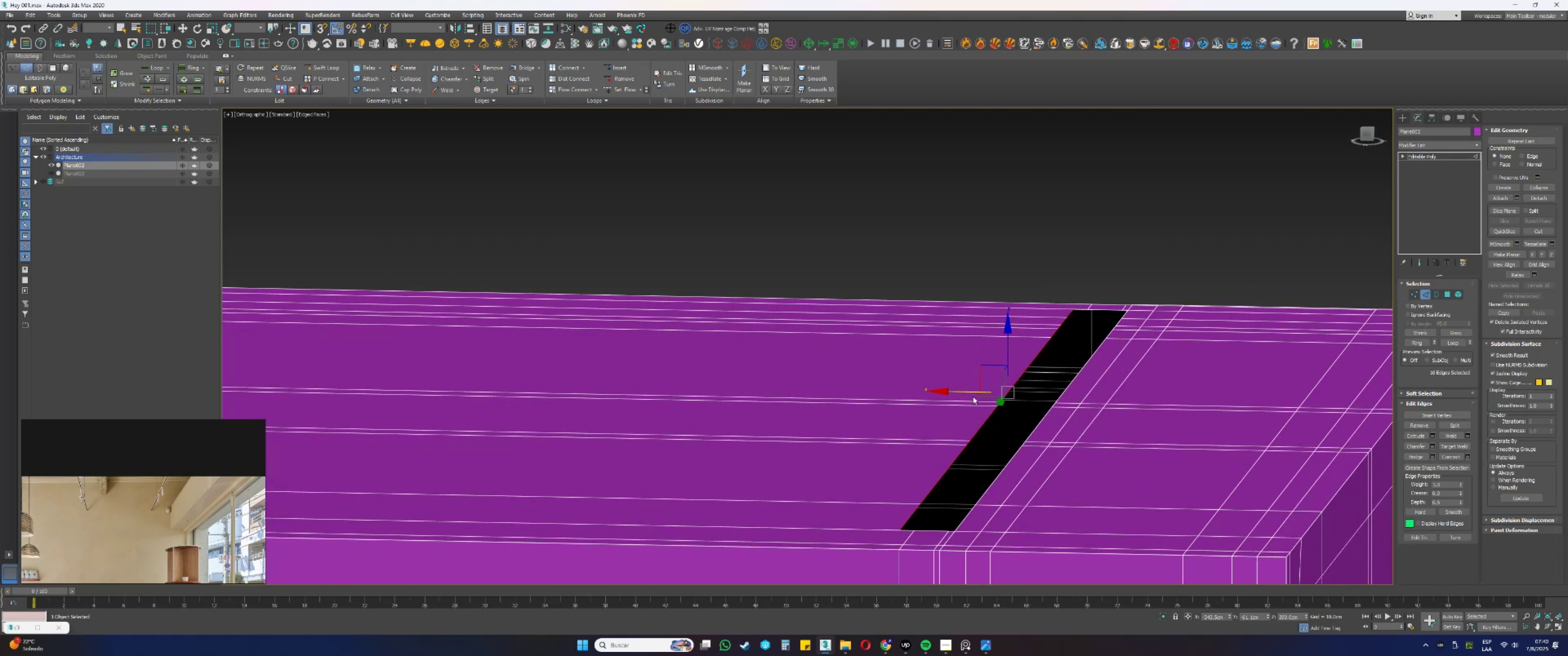 
left_click_drag(start_coordinate=[966, 392], to_coordinate=[1091, 308])
 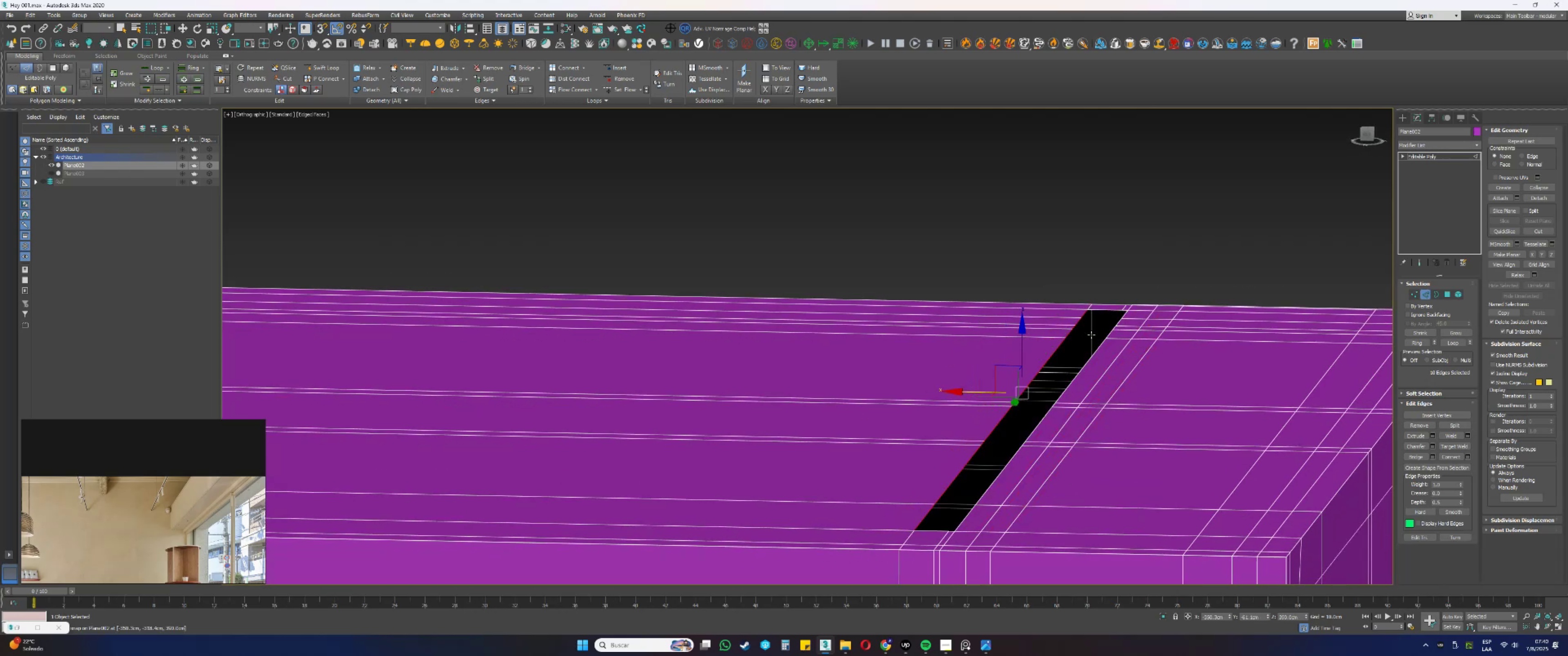 
type(ssss)
 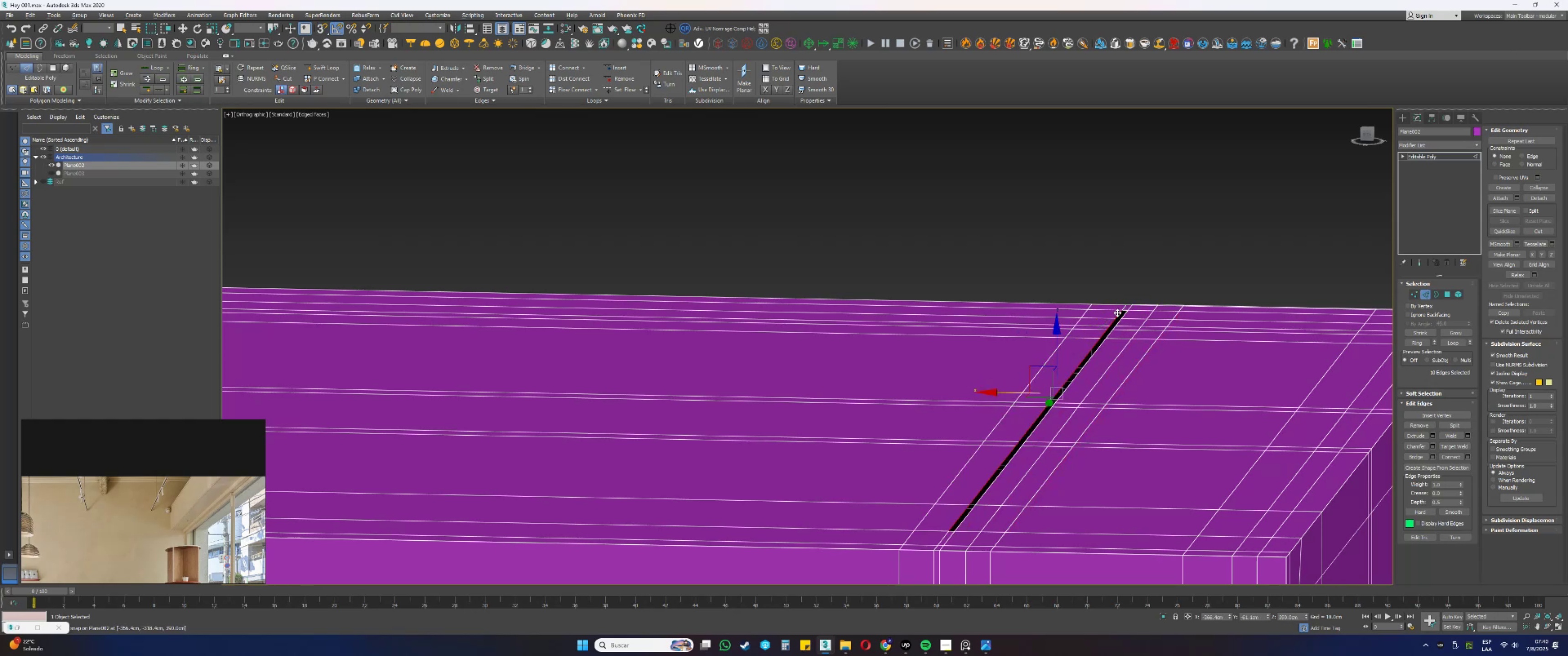 
left_click_drag(start_coordinate=[970, 391], to_coordinate=[1118, 304])
 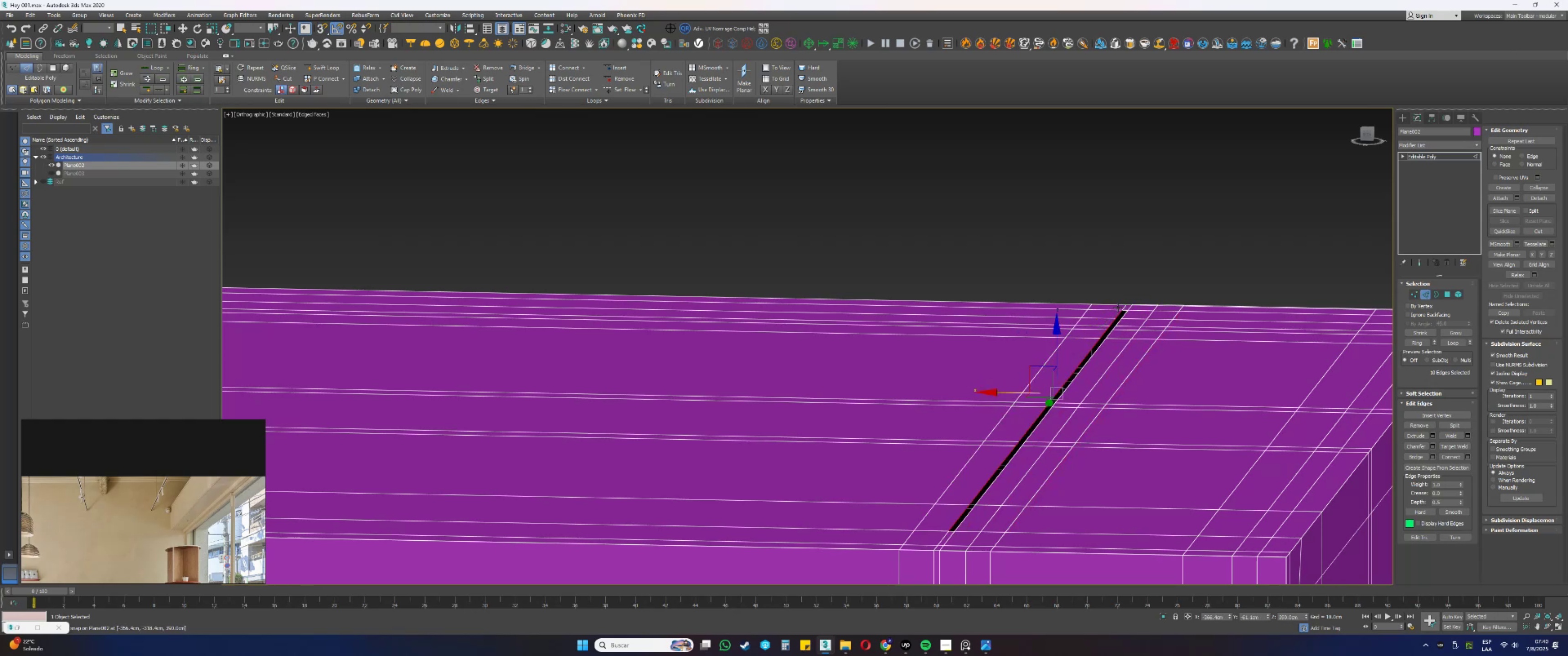 
hold_key(key=AltLeft, duration=0.41)
 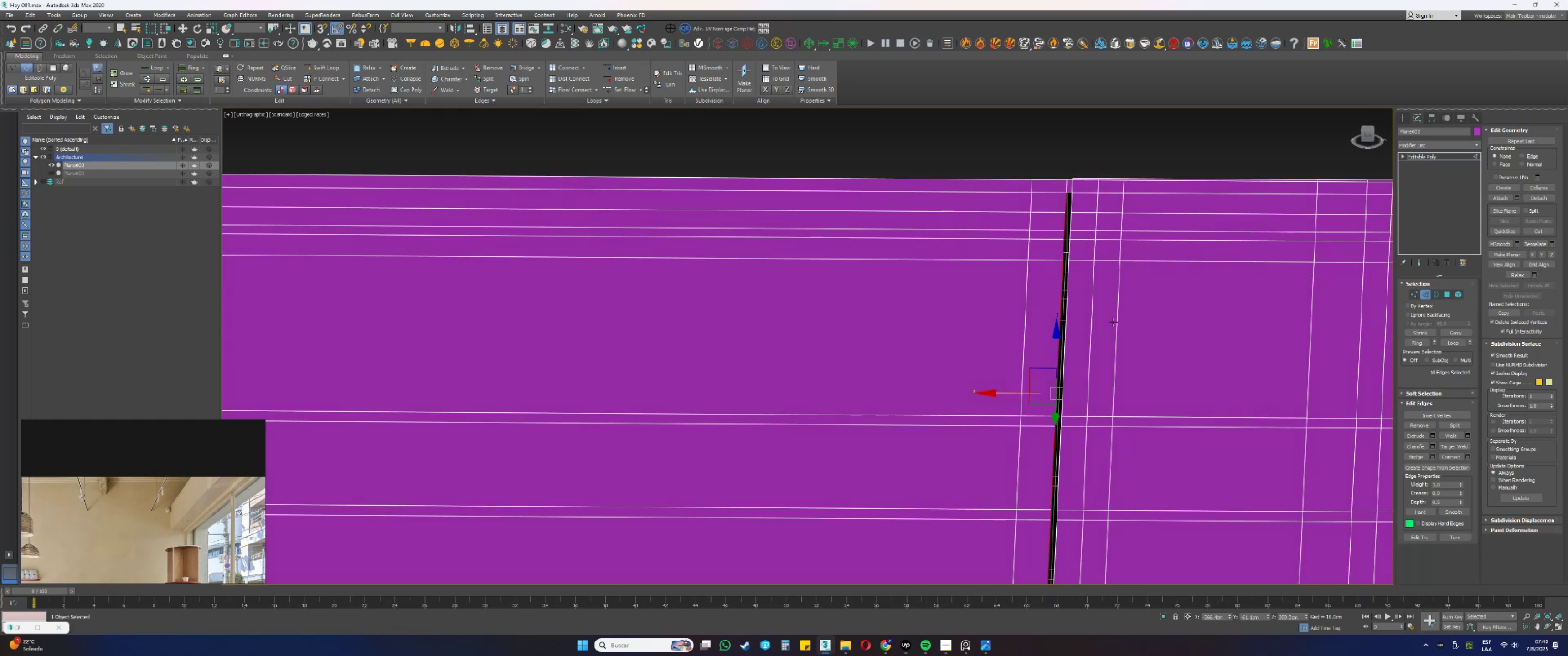 
scroll: coordinate [1067, 197], scroll_direction: down, amount: 4.0
 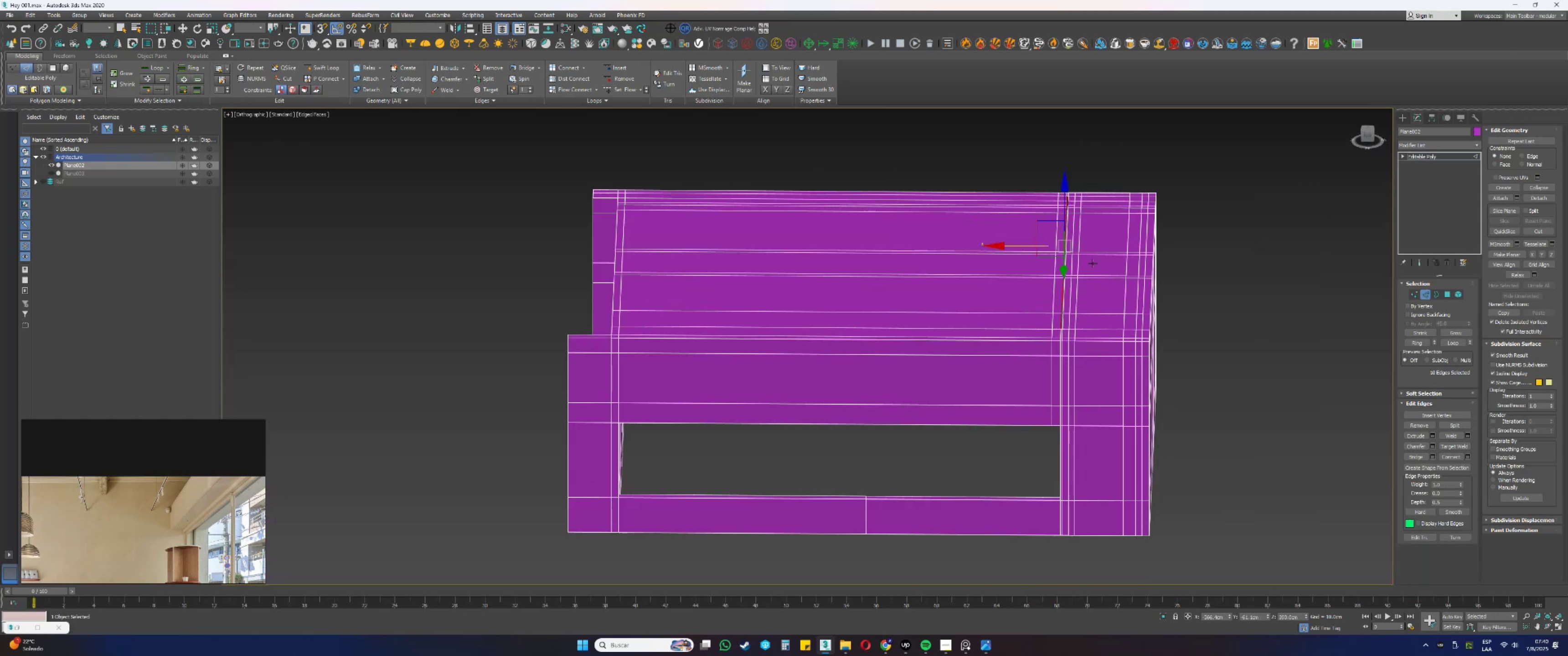 
key(1)
 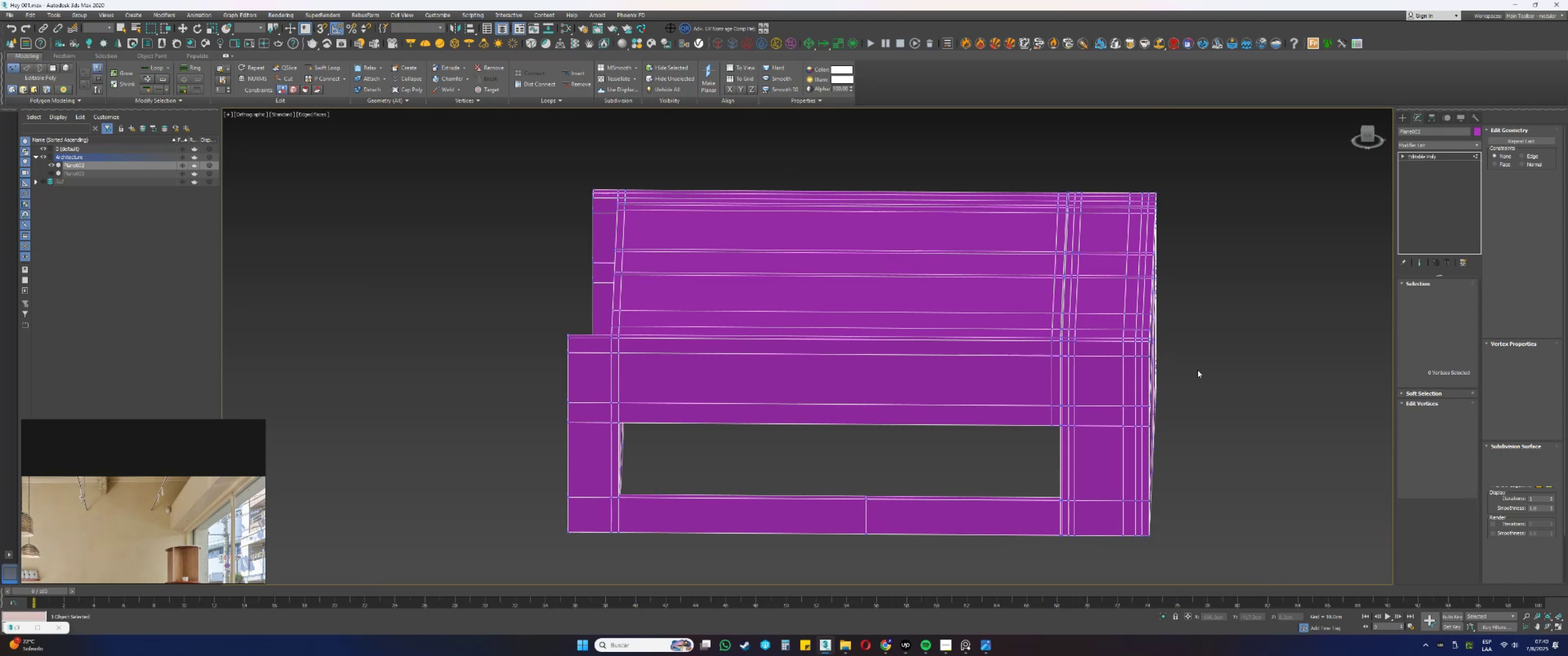 
left_click_drag(start_coordinate=[1245, 390], to_coordinate=[371, 79])
 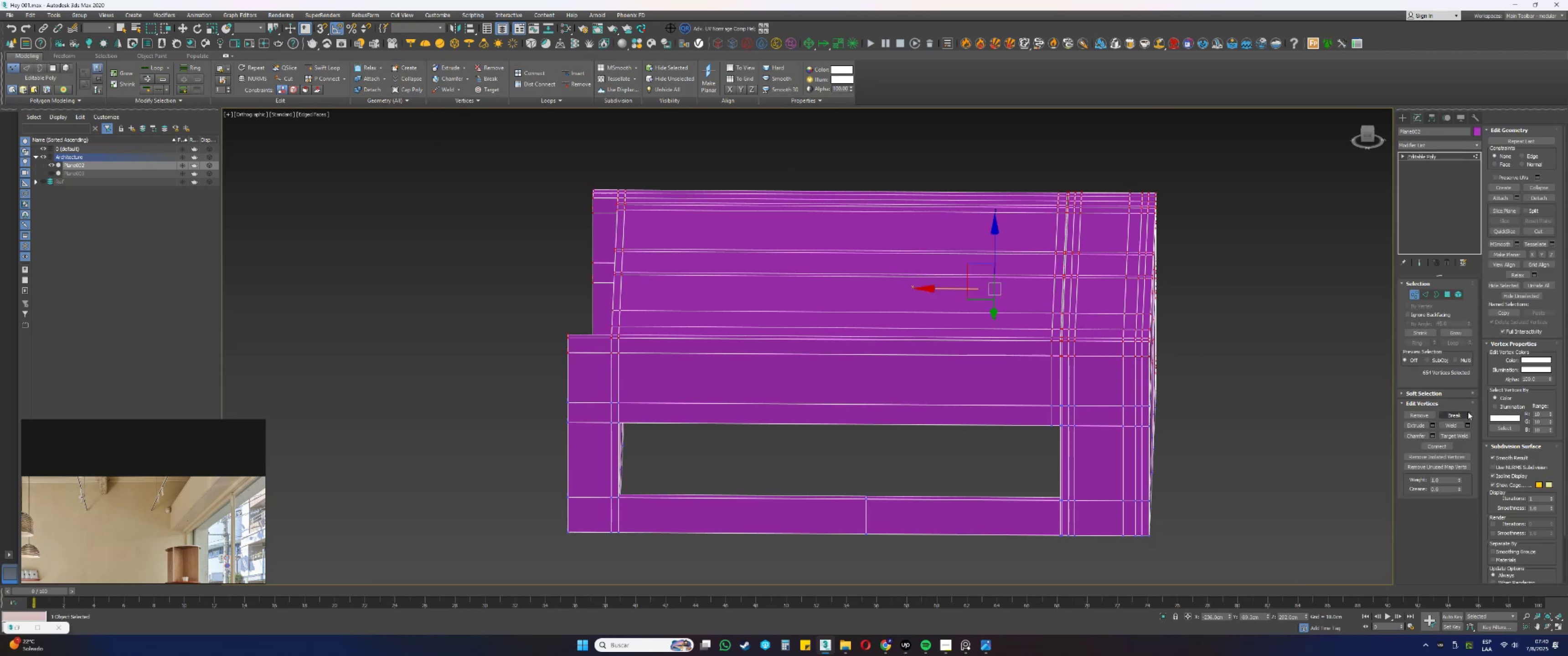 
left_click([1450, 428])
 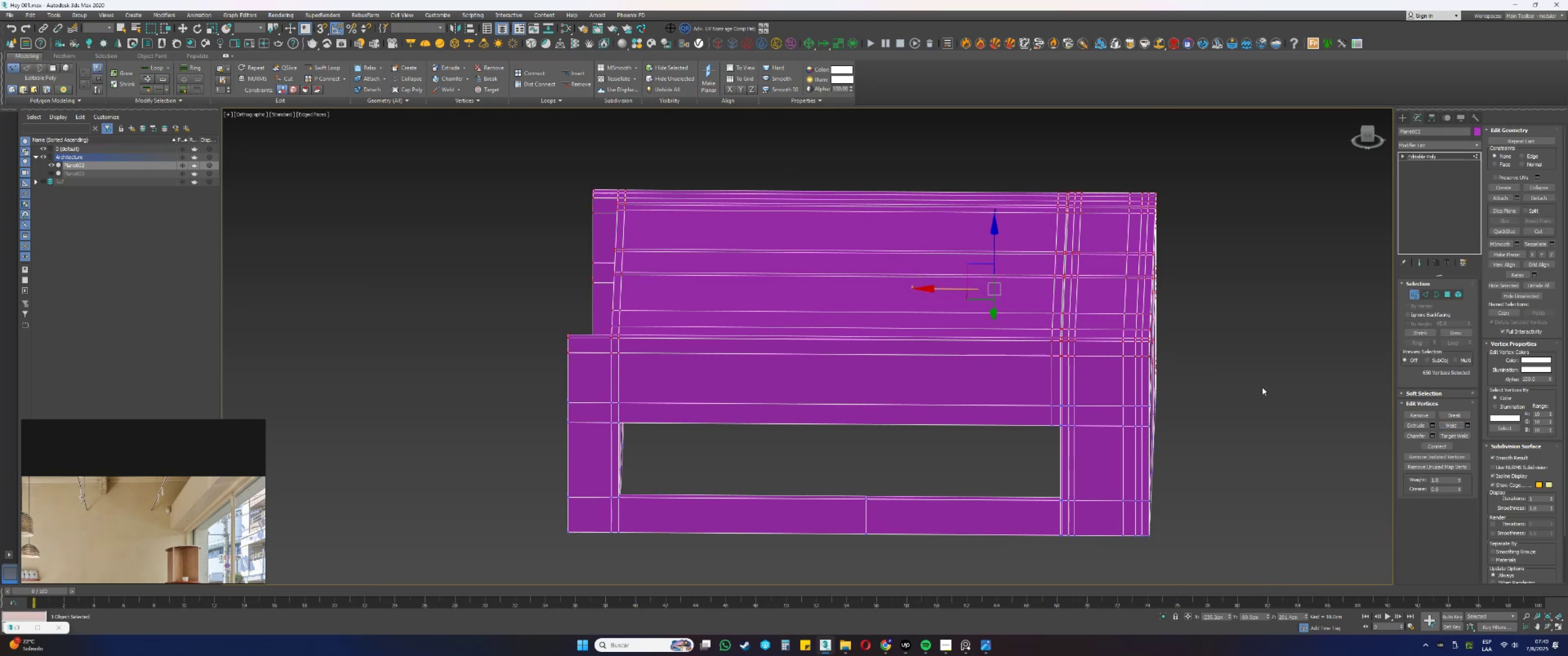 
key(Alt+AltLeft)
 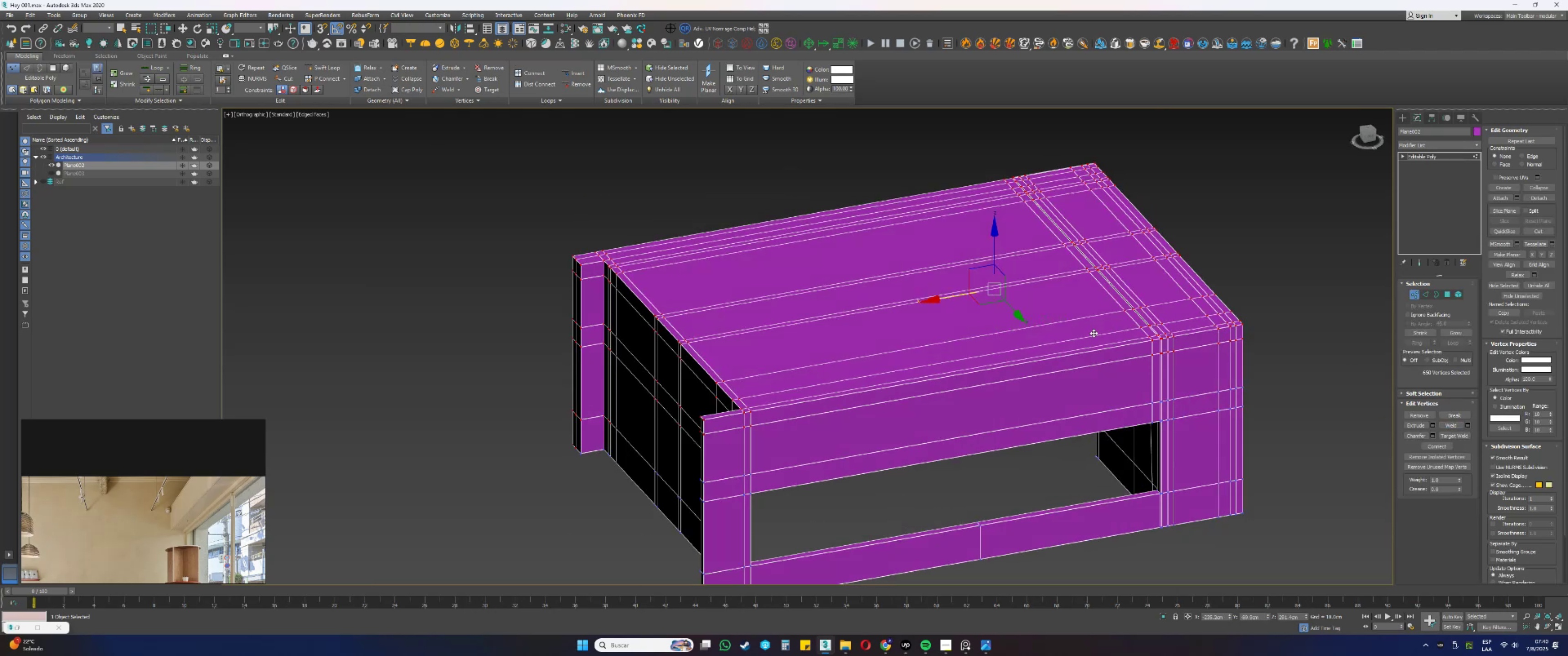 
key(3)
 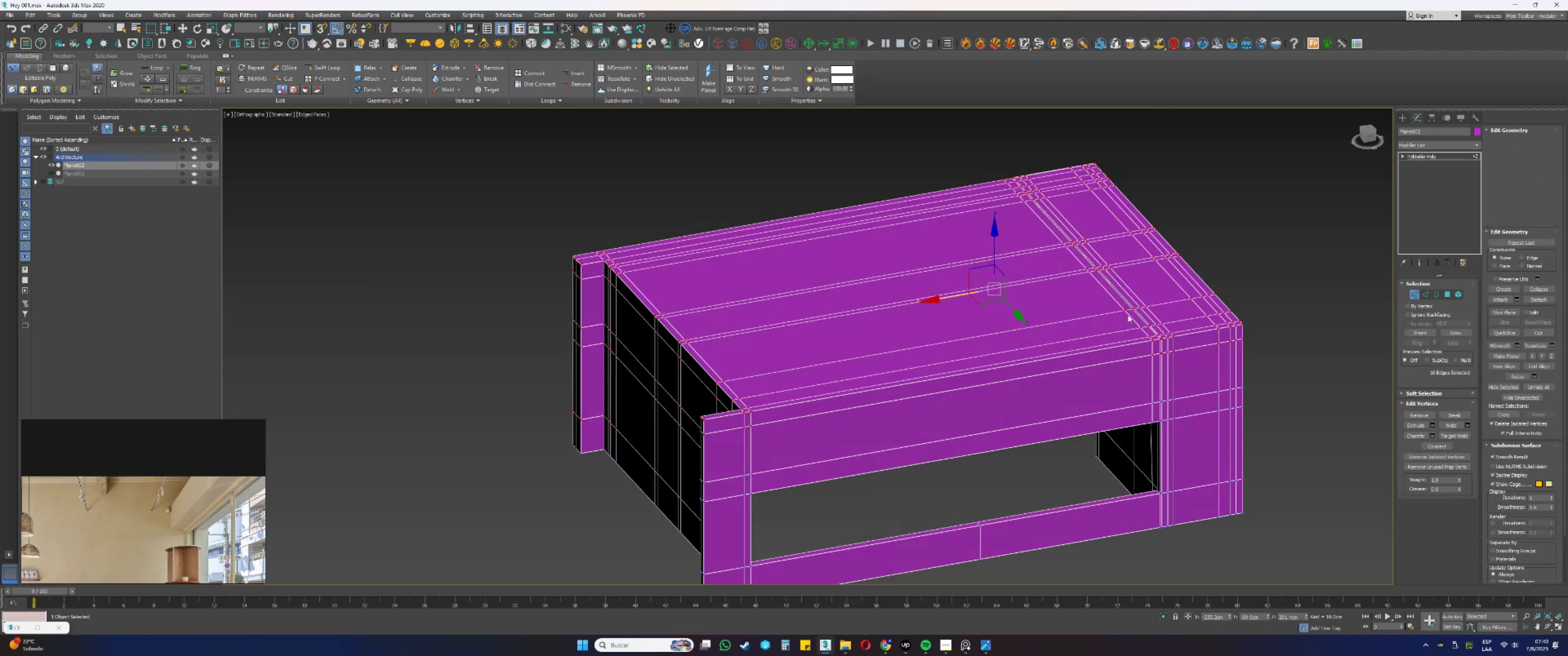 
left_click_drag(start_coordinate=[1152, 305], to_coordinate=[1123, 308])
 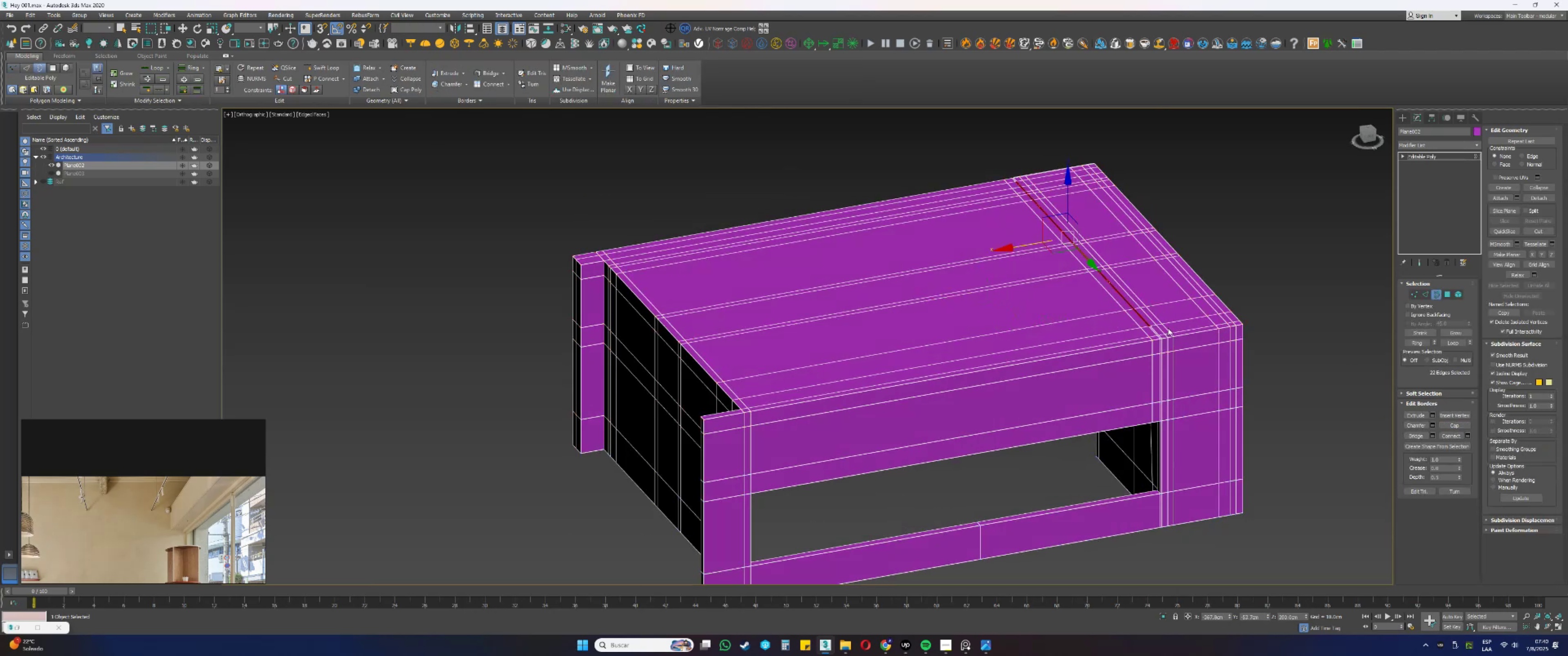 
scroll: coordinate [1171, 237], scroll_direction: down, amount: 4.0
 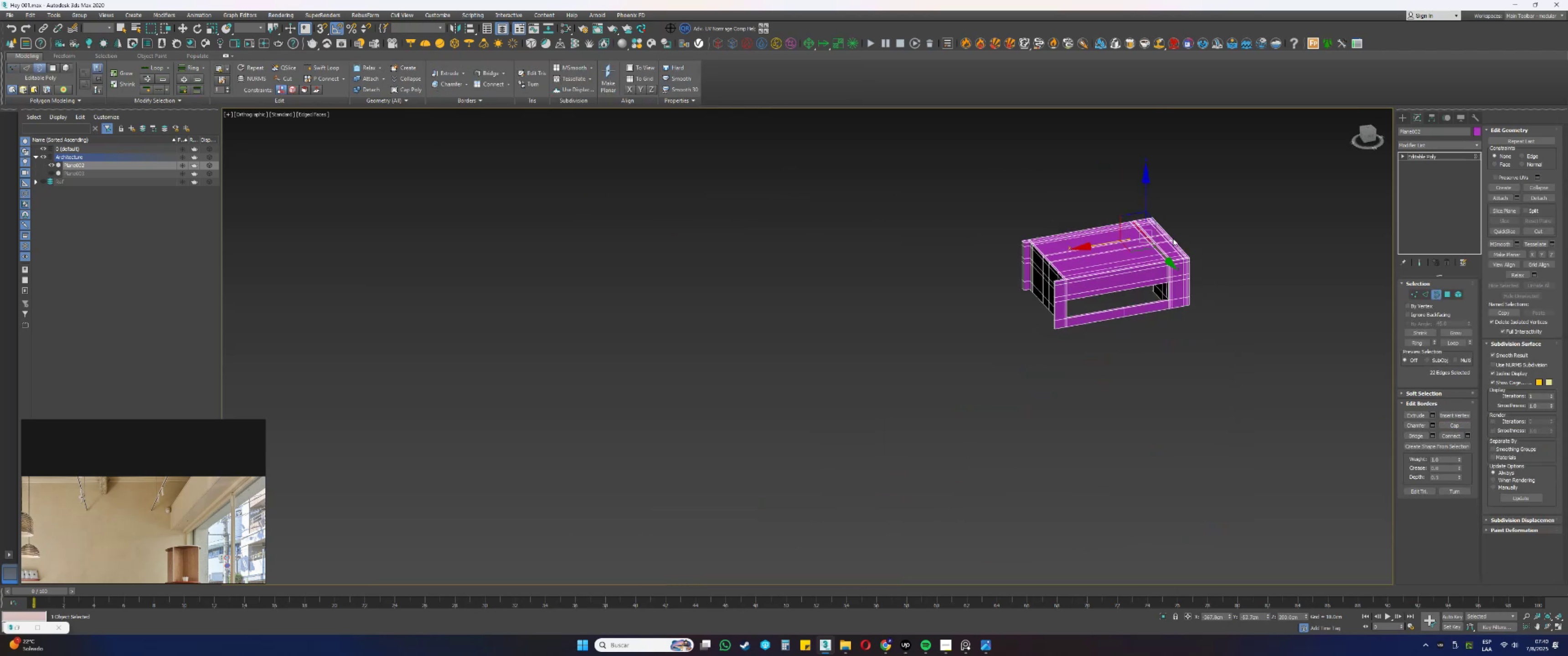 
left_click_drag(start_coordinate=[1273, 149], to_coordinate=[907, 430])
 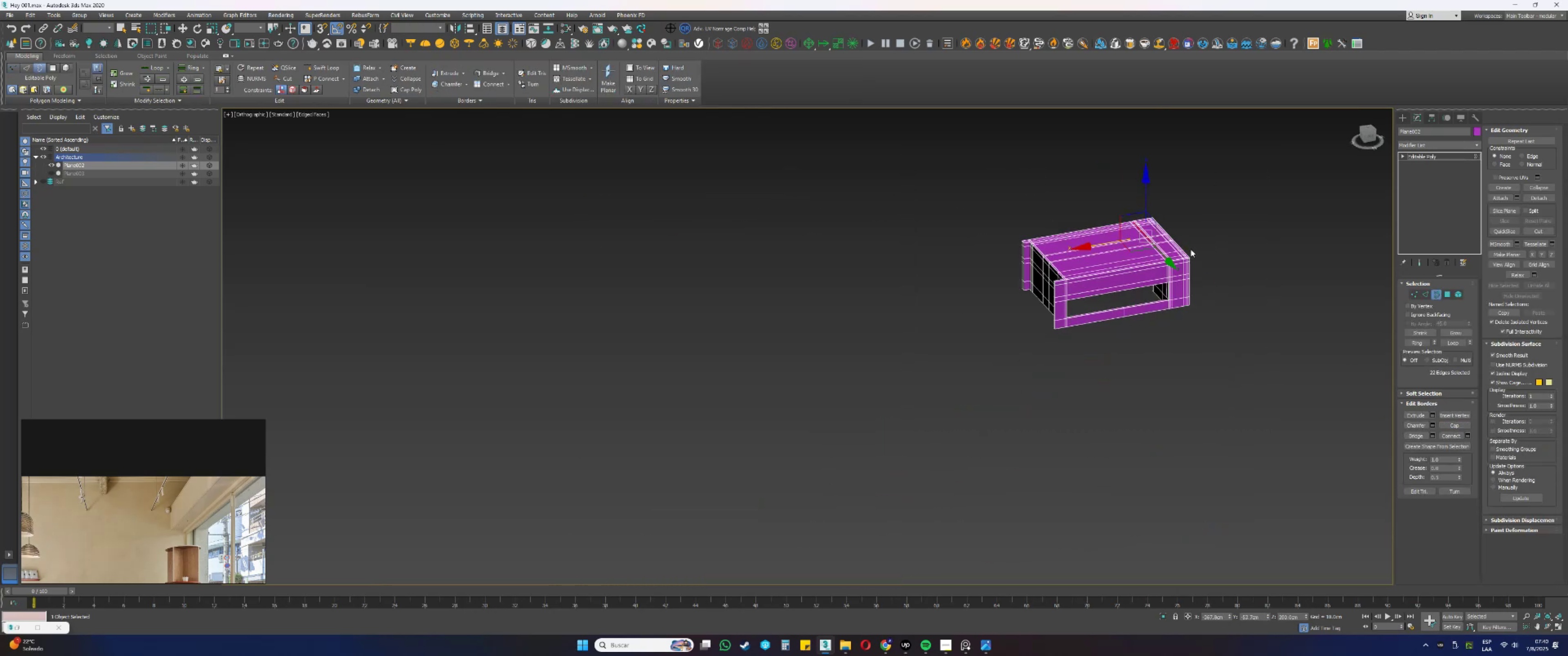 
hold_key(key=AltLeft, duration=0.53)
 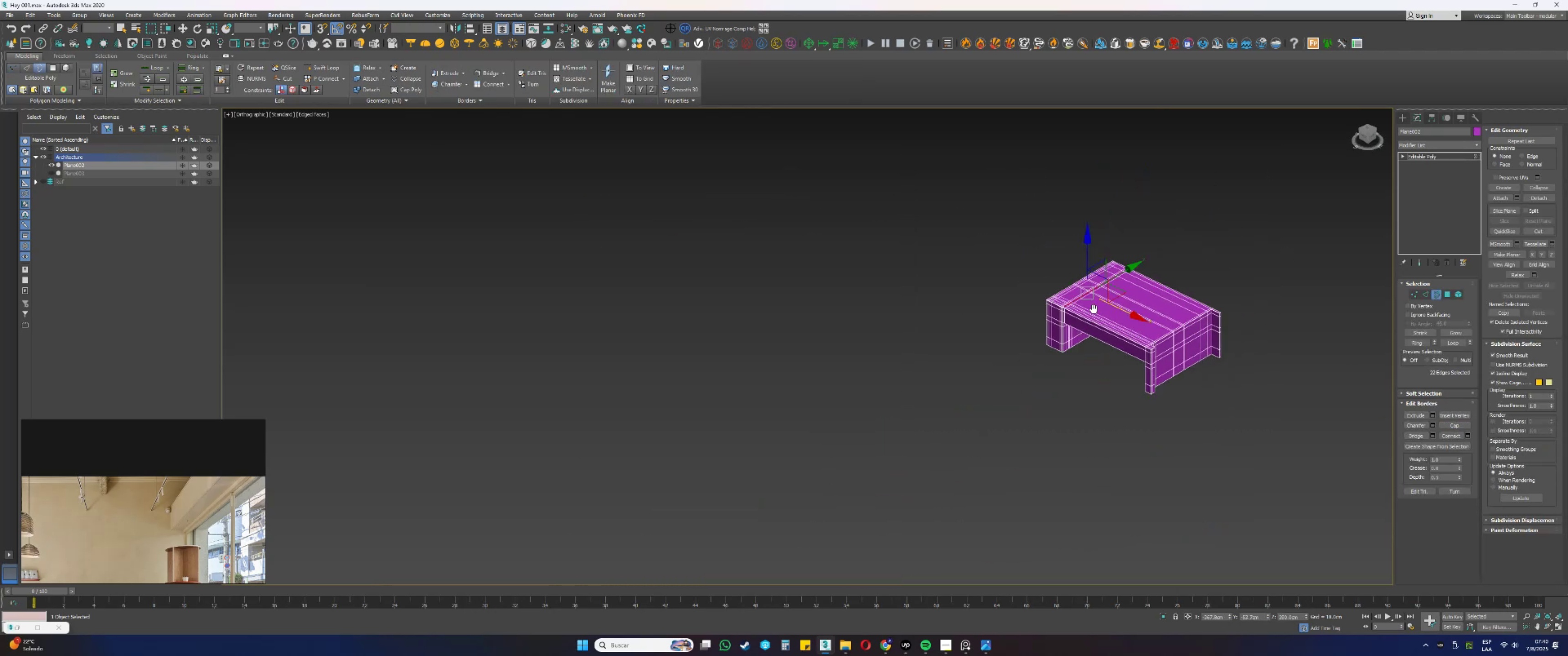 
scroll: coordinate [1066, 336], scroll_direction: up, amount: 1.0
 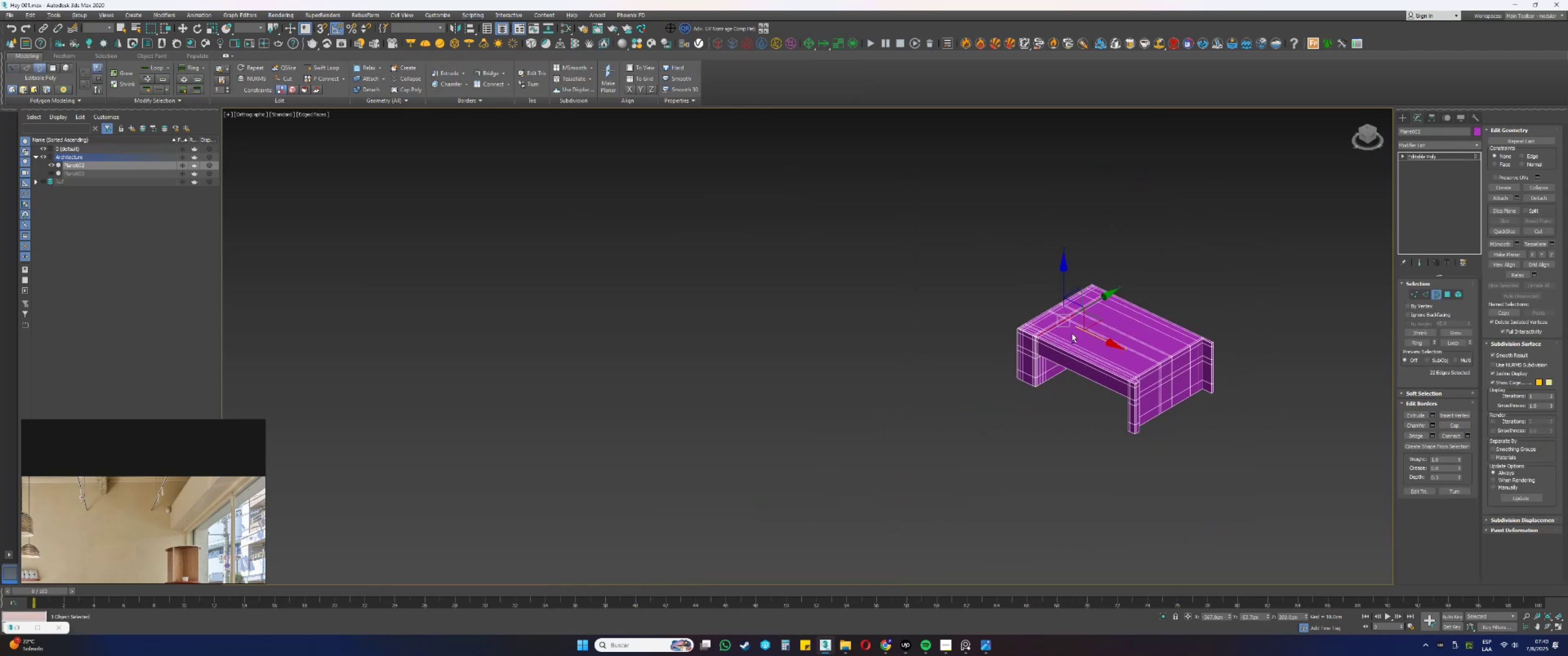 
hold_key(key=AltLeft, duration=0.53)
 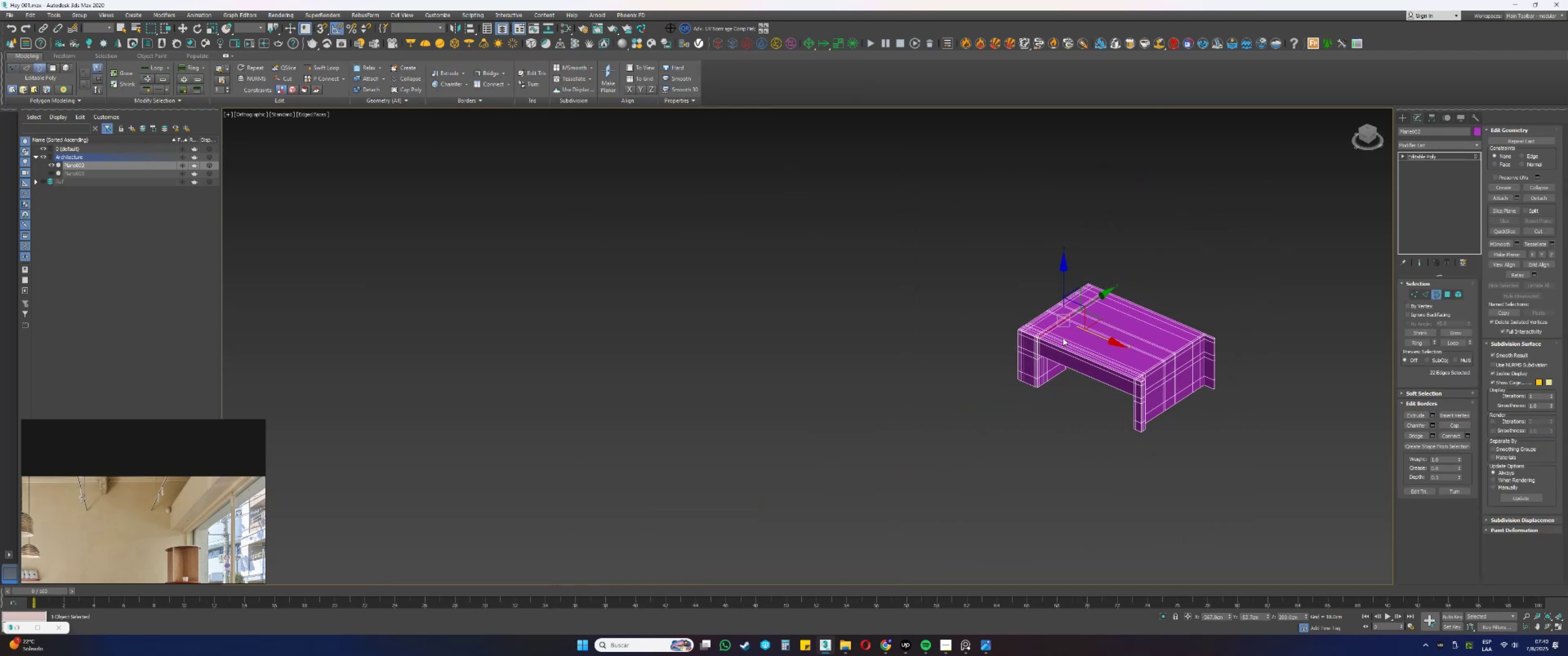 
scroll: coordinate [1029, 337], scroll_direction: up, amount: 12.0
 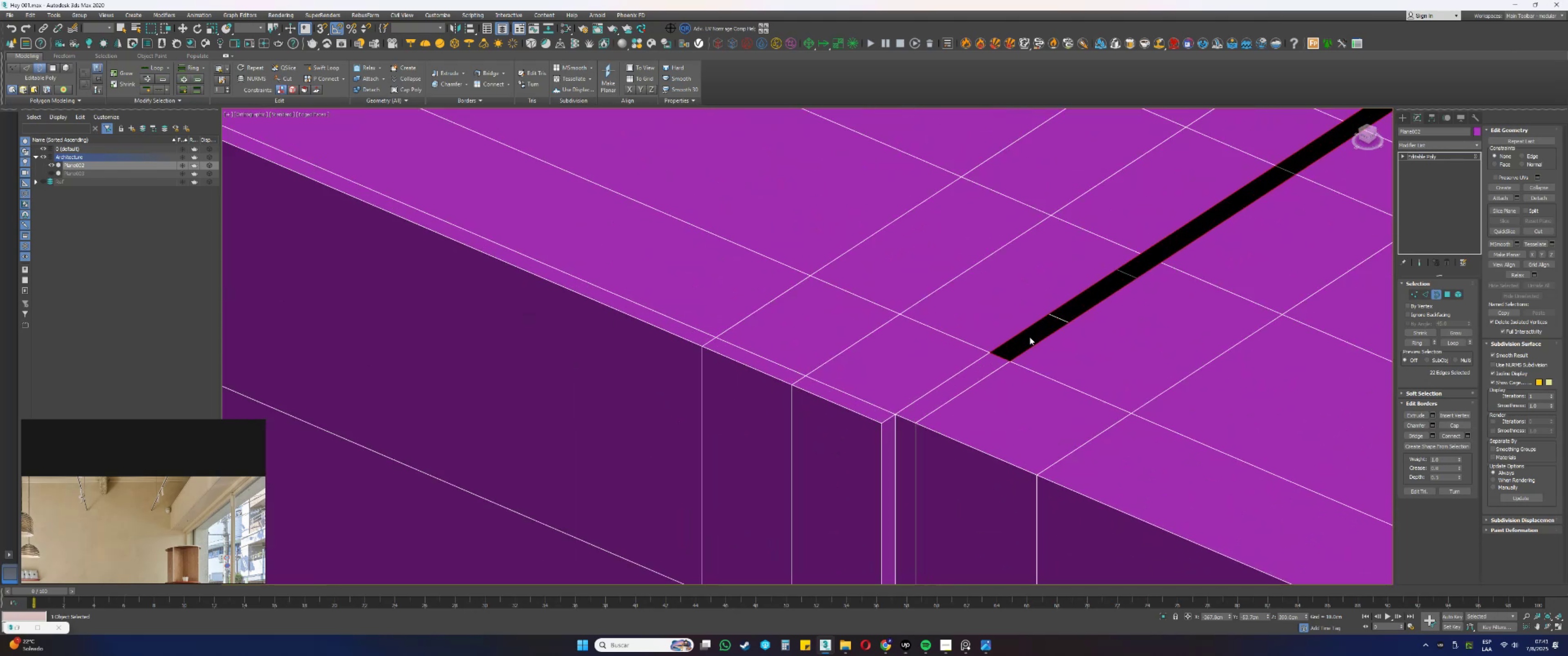 
key(2)
 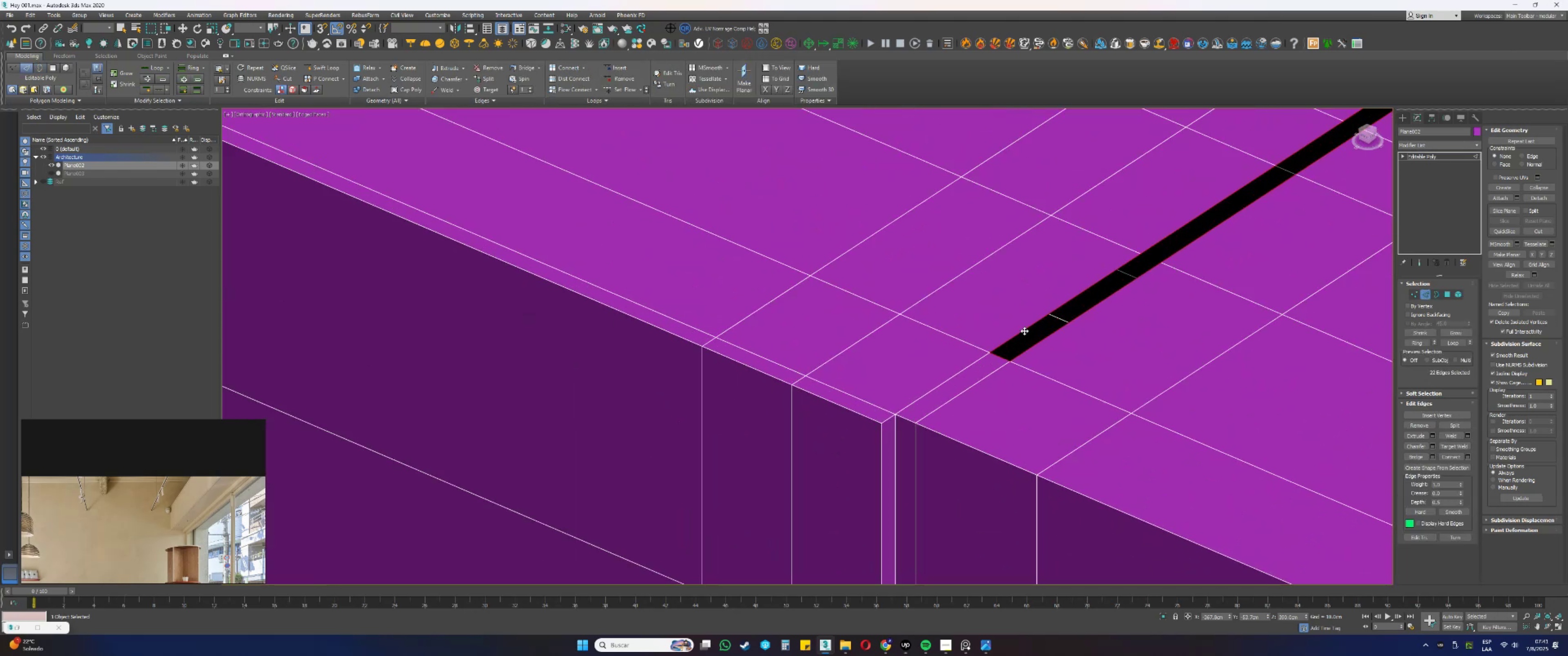 
left_click([1024, 330])
 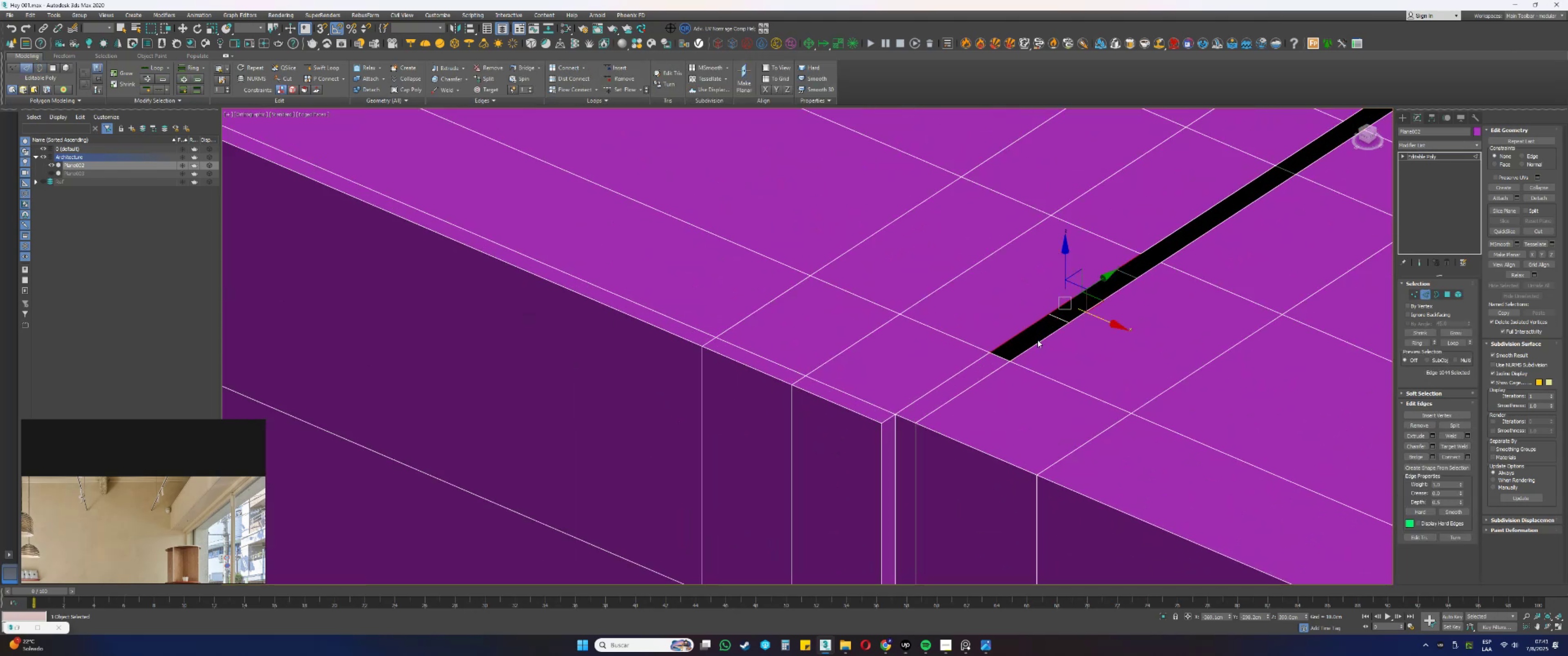 
hold_key(key=ControlLeft, duration=0.68)
left_click([1040, 341])
 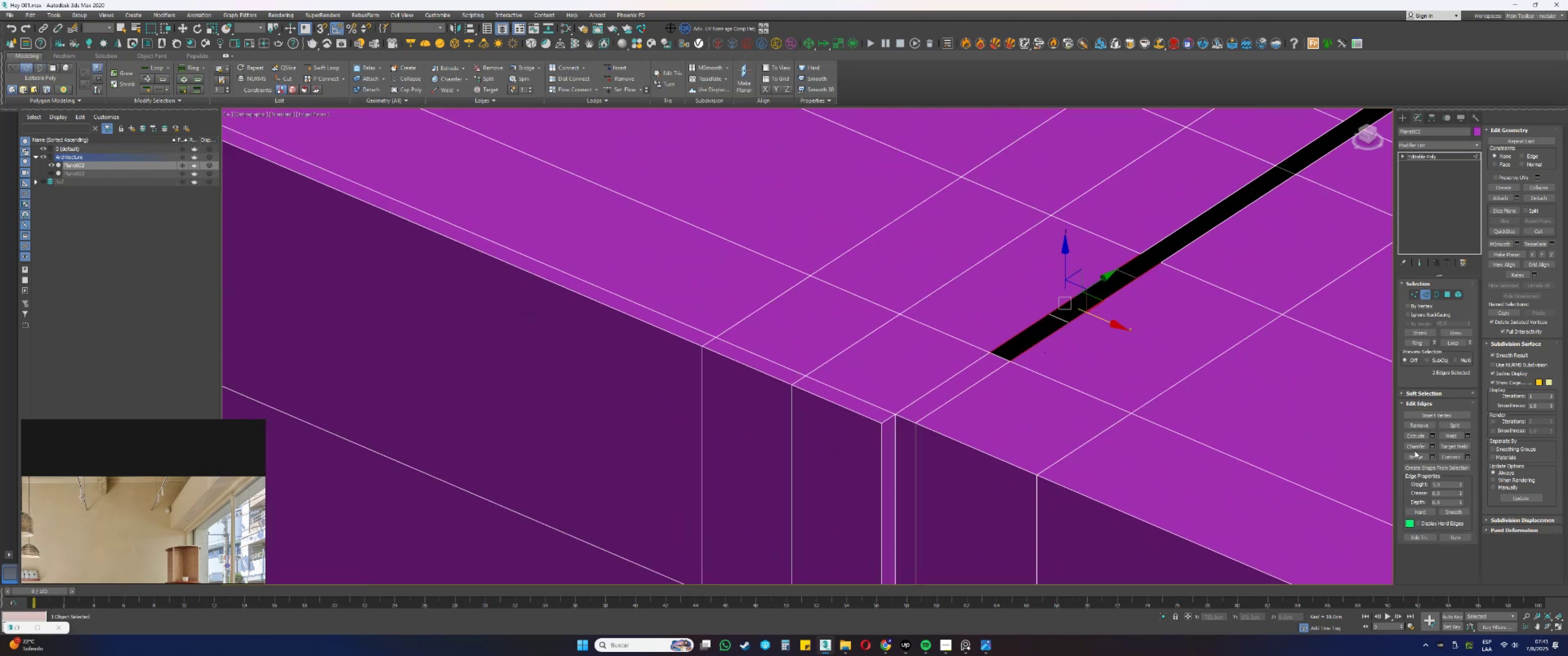 
left_click([1415, 456])
 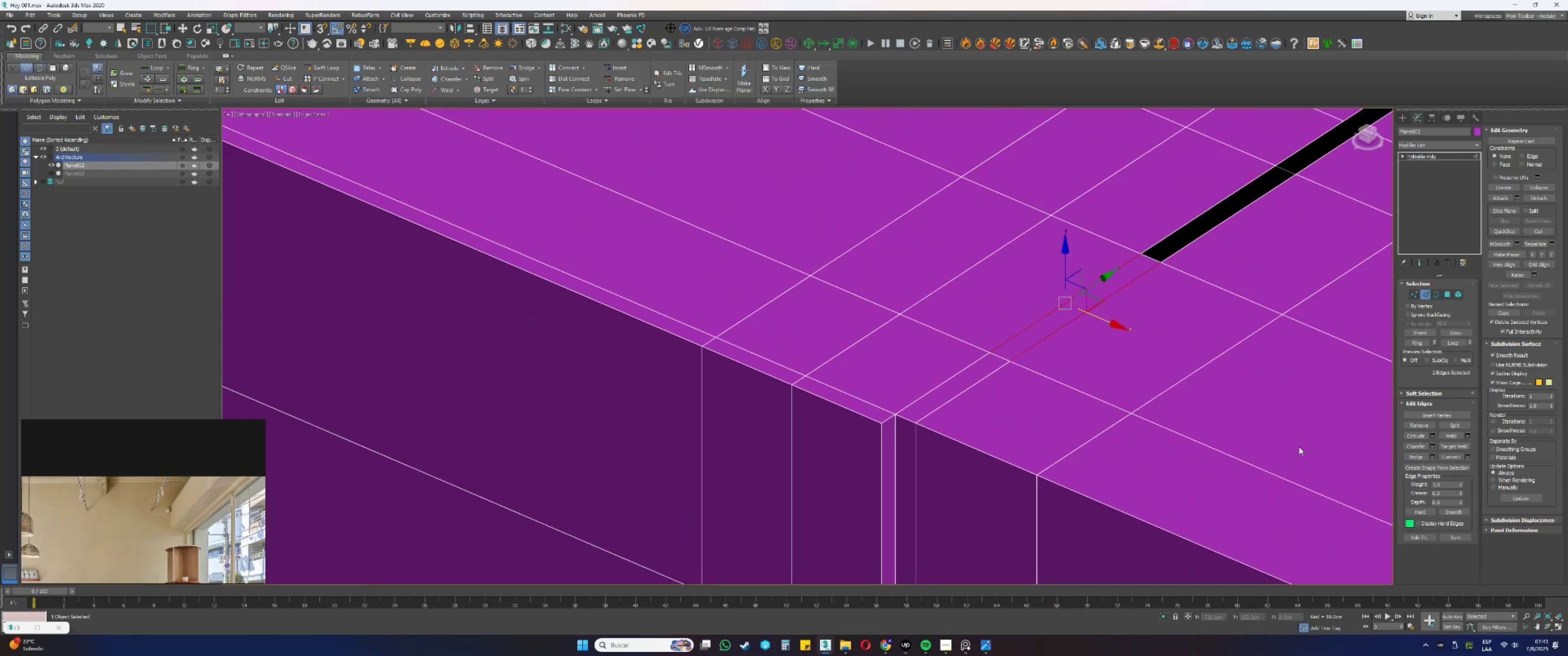 
scroll: coordinate [1101, 389], scroll_direction: down, amount: 1.0
 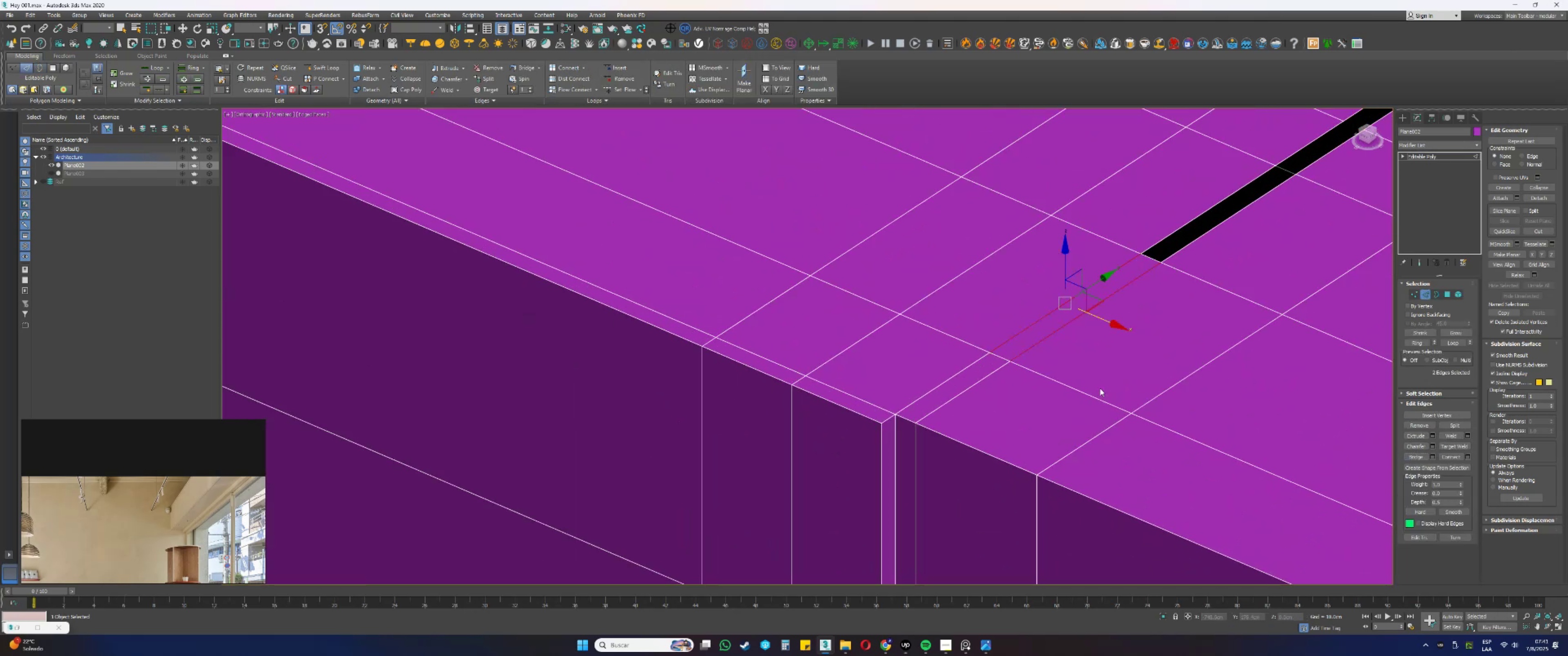 
key(Q)
 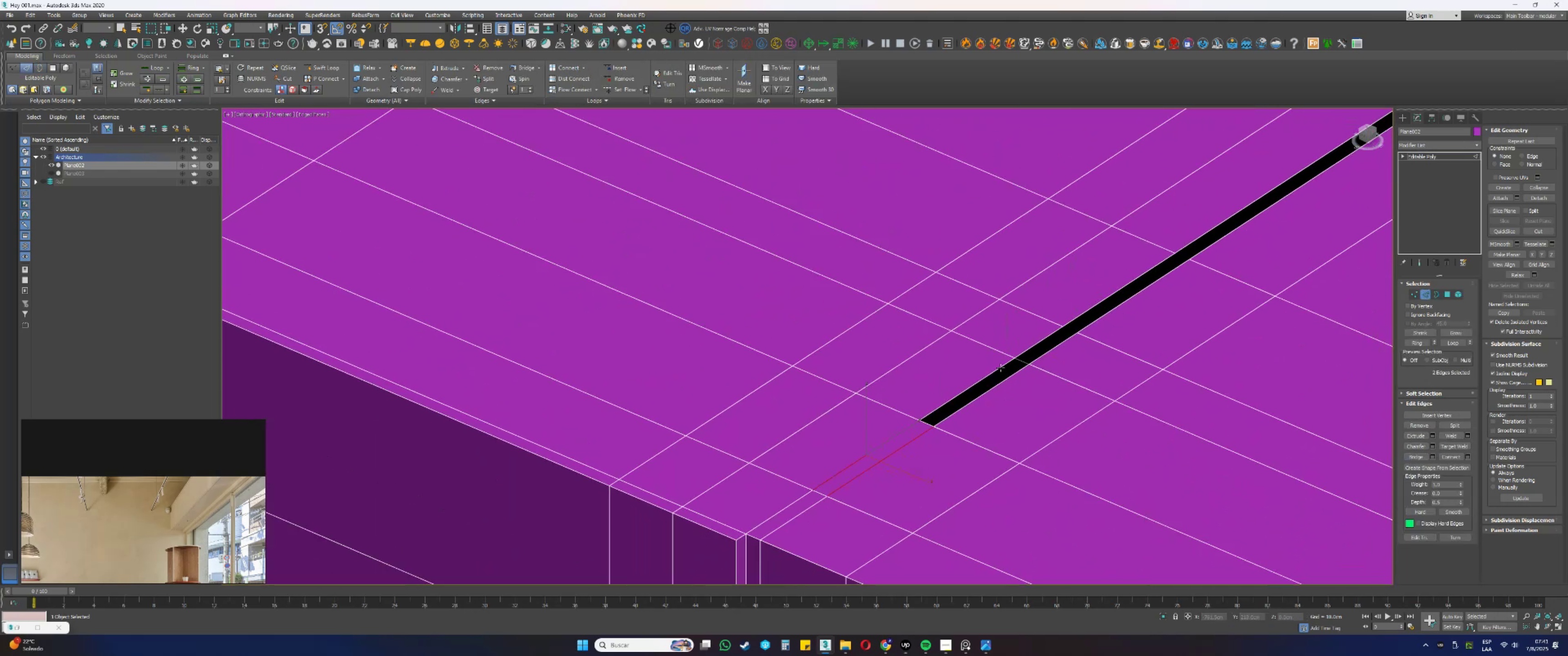 
hold_key(key=ControlLeft, duration=0.57)
left_click([1010, 379])
 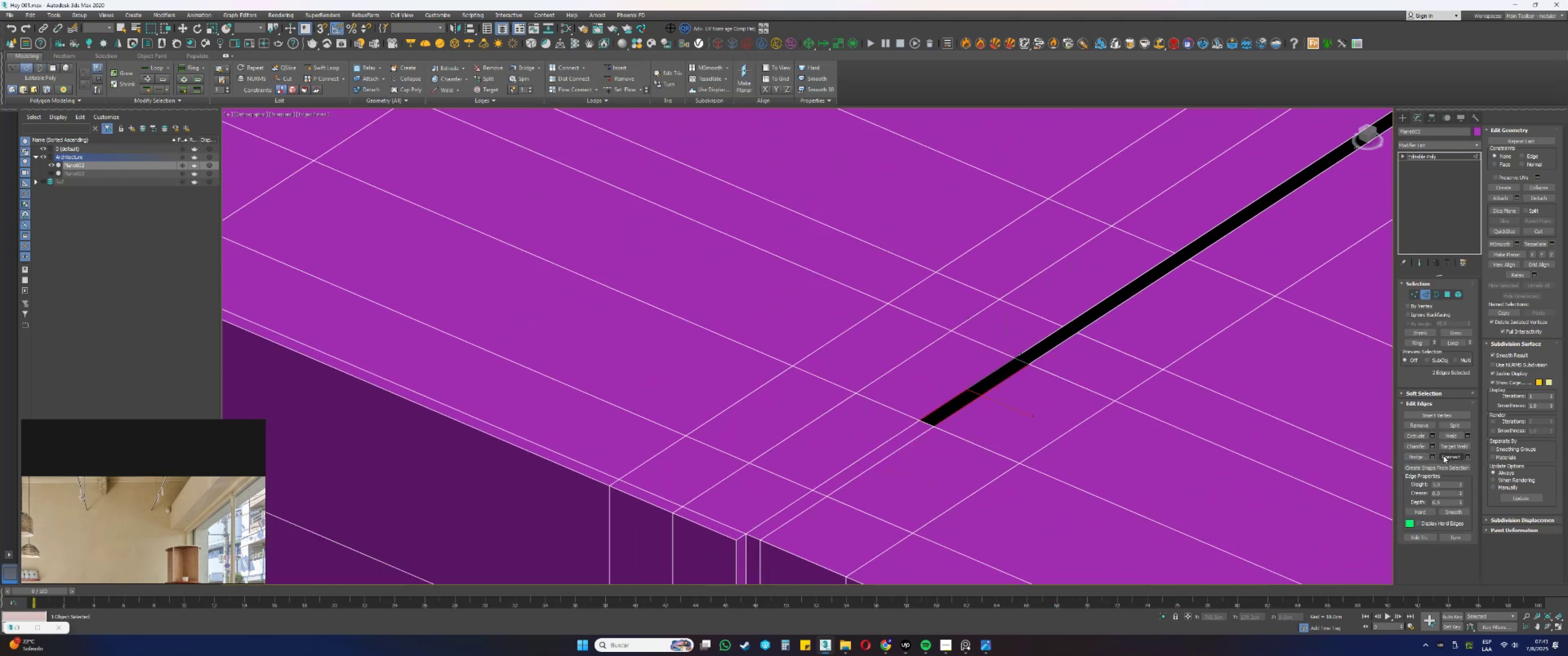 
left_click([1422, 456])
 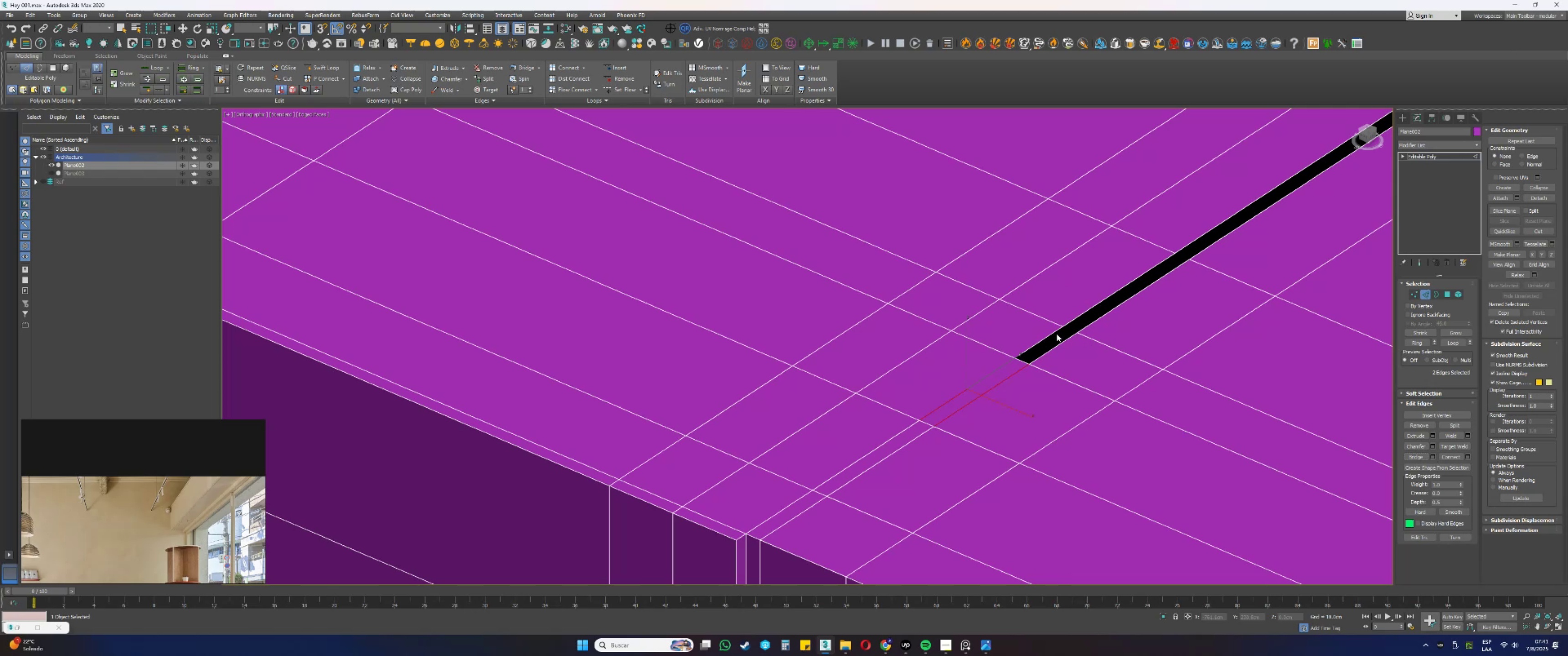 
left_click([1055, 332])
 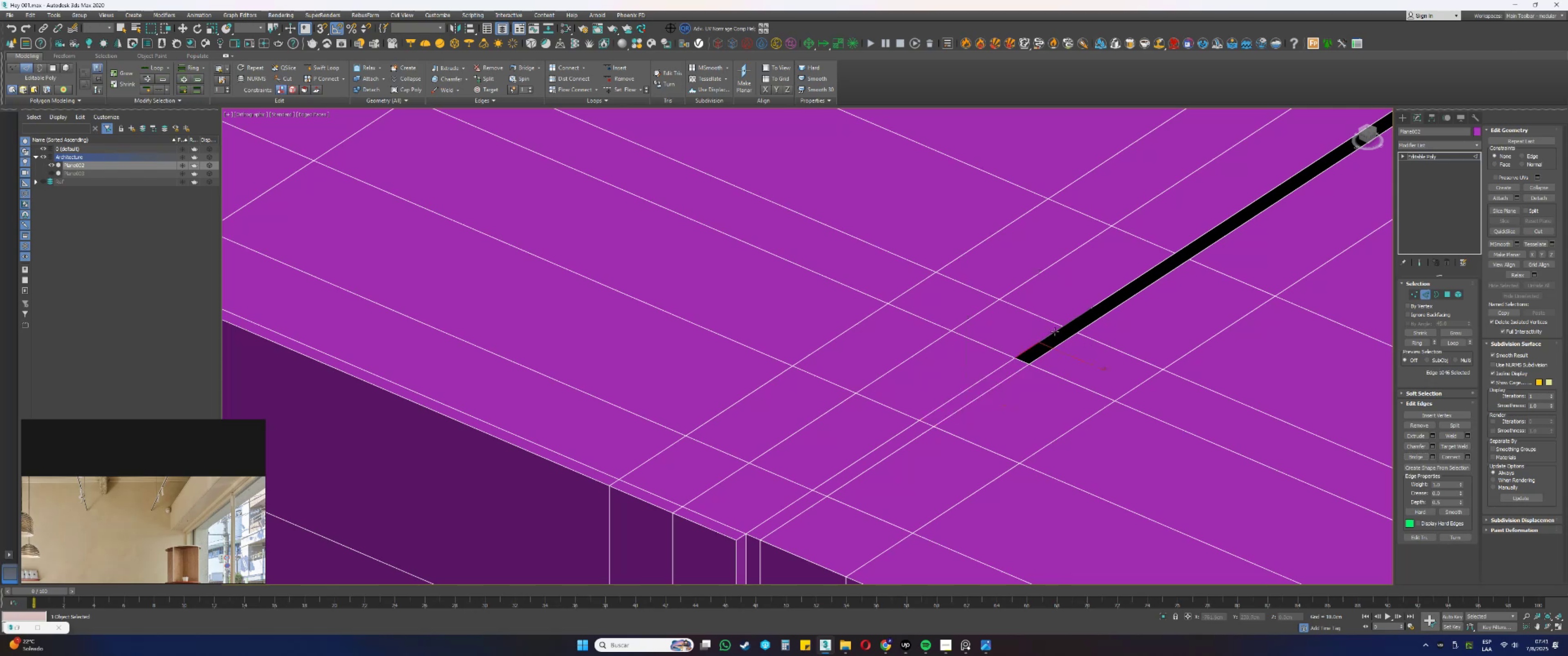 
hold_key(key=ControlLeft, duration=0.41)
 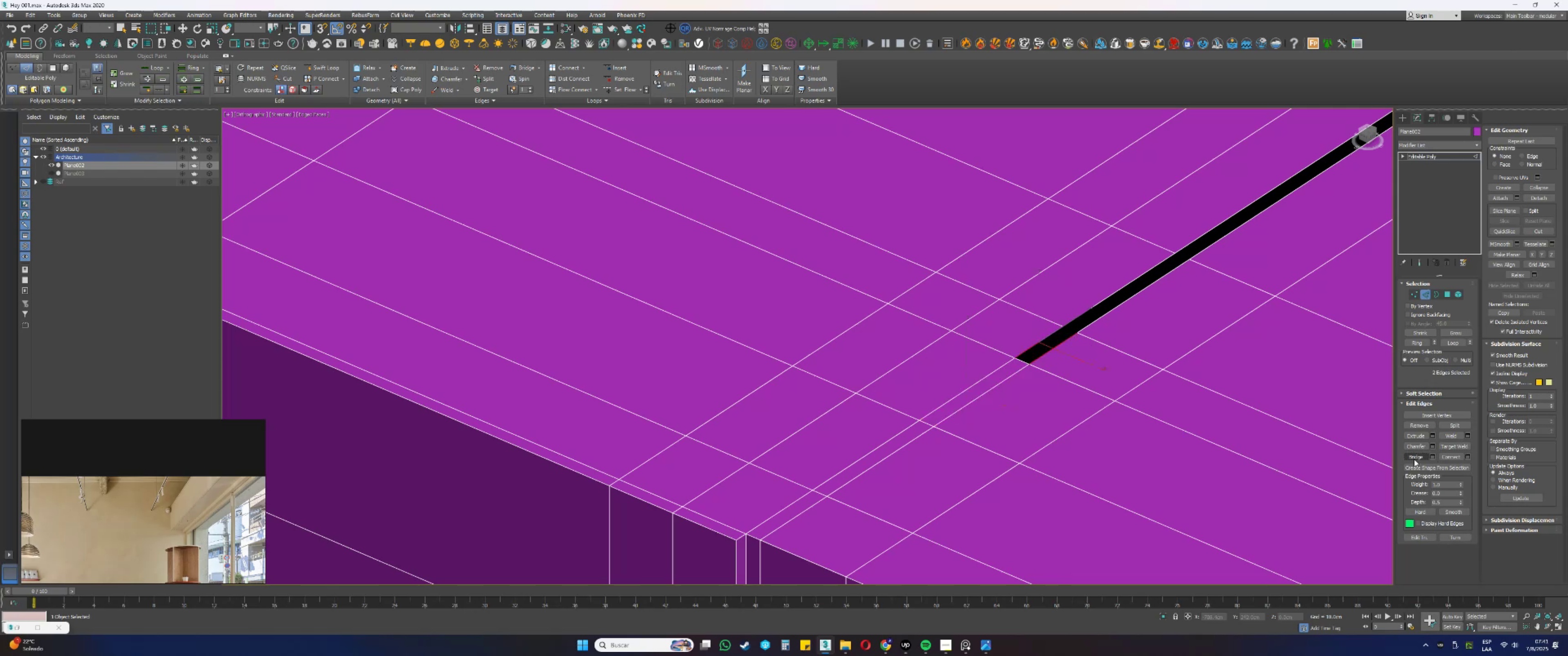 
left_click([1413, 456])
 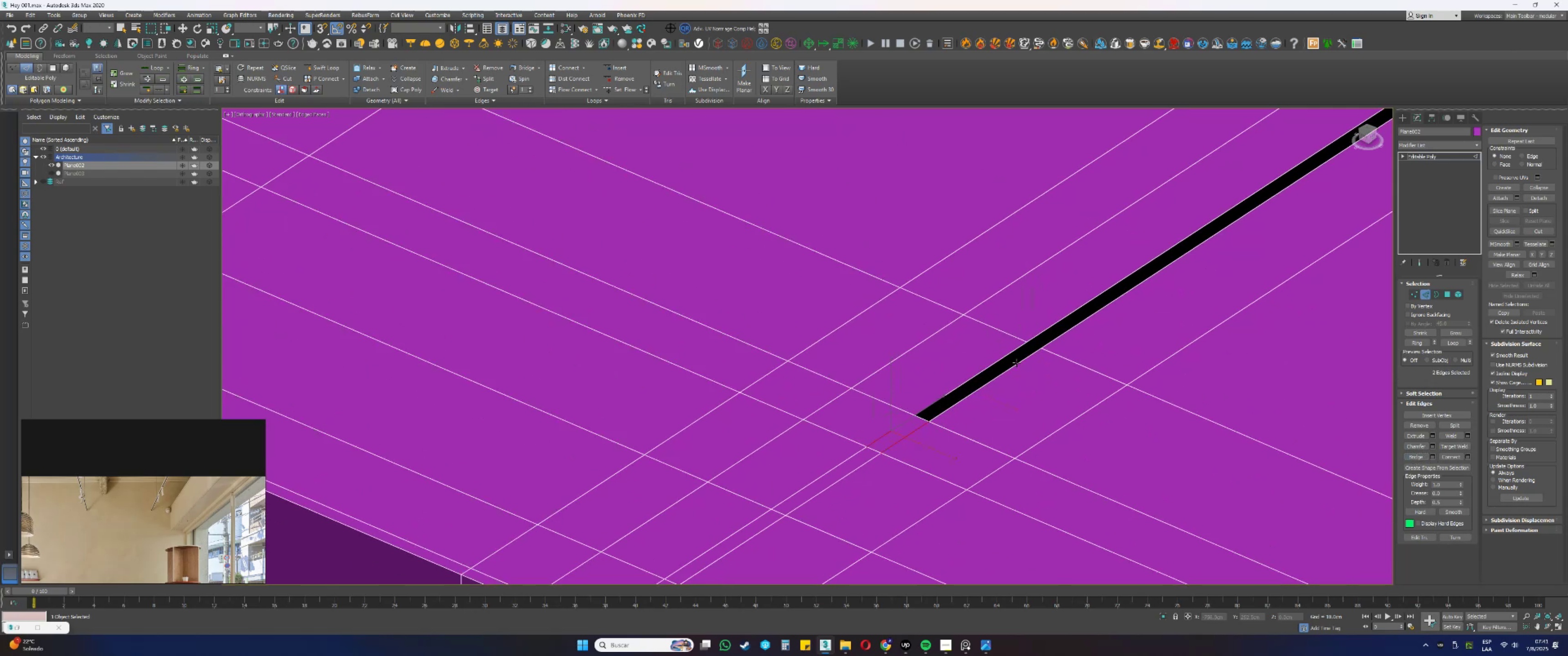 
left_click([1006, 355])
 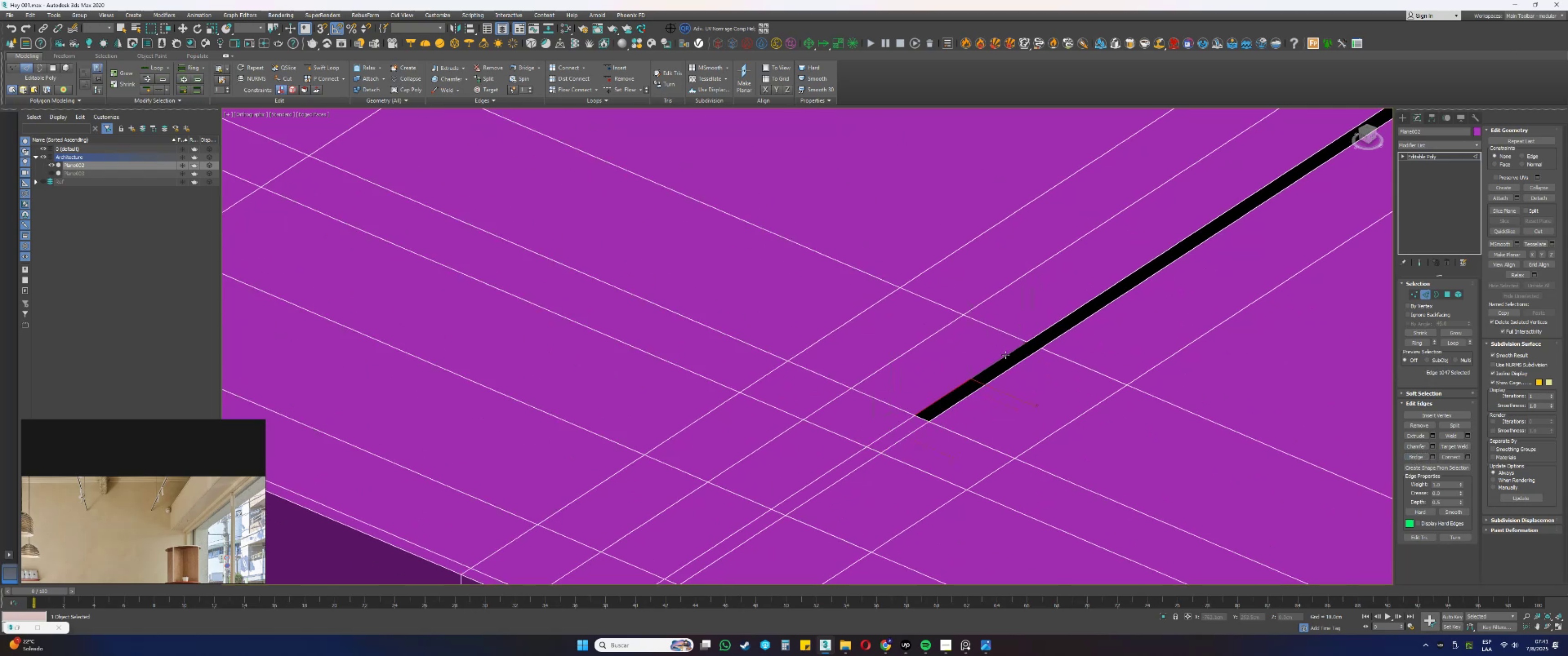 
hold_key(key=ControlLeft, duration=0.42)
left_click([1011, 365])
 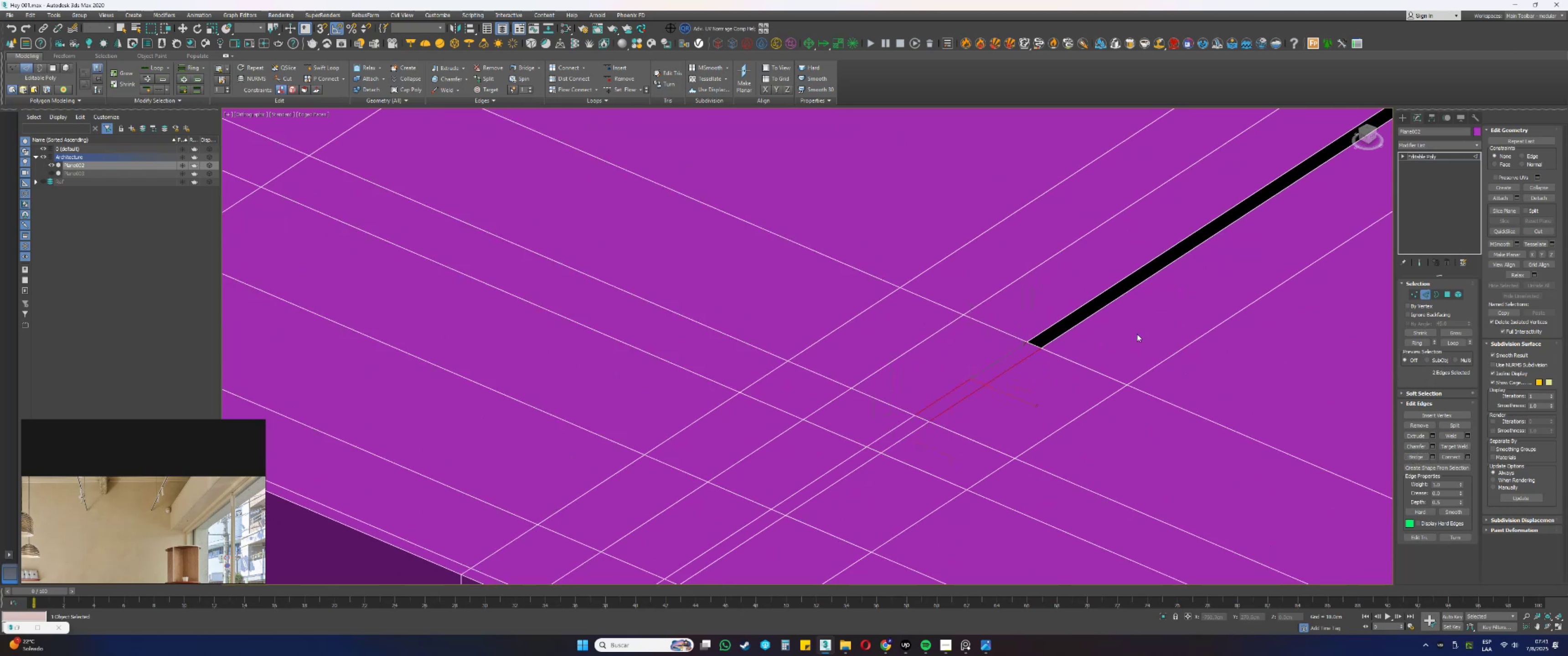 
left_click([1072, 314])
 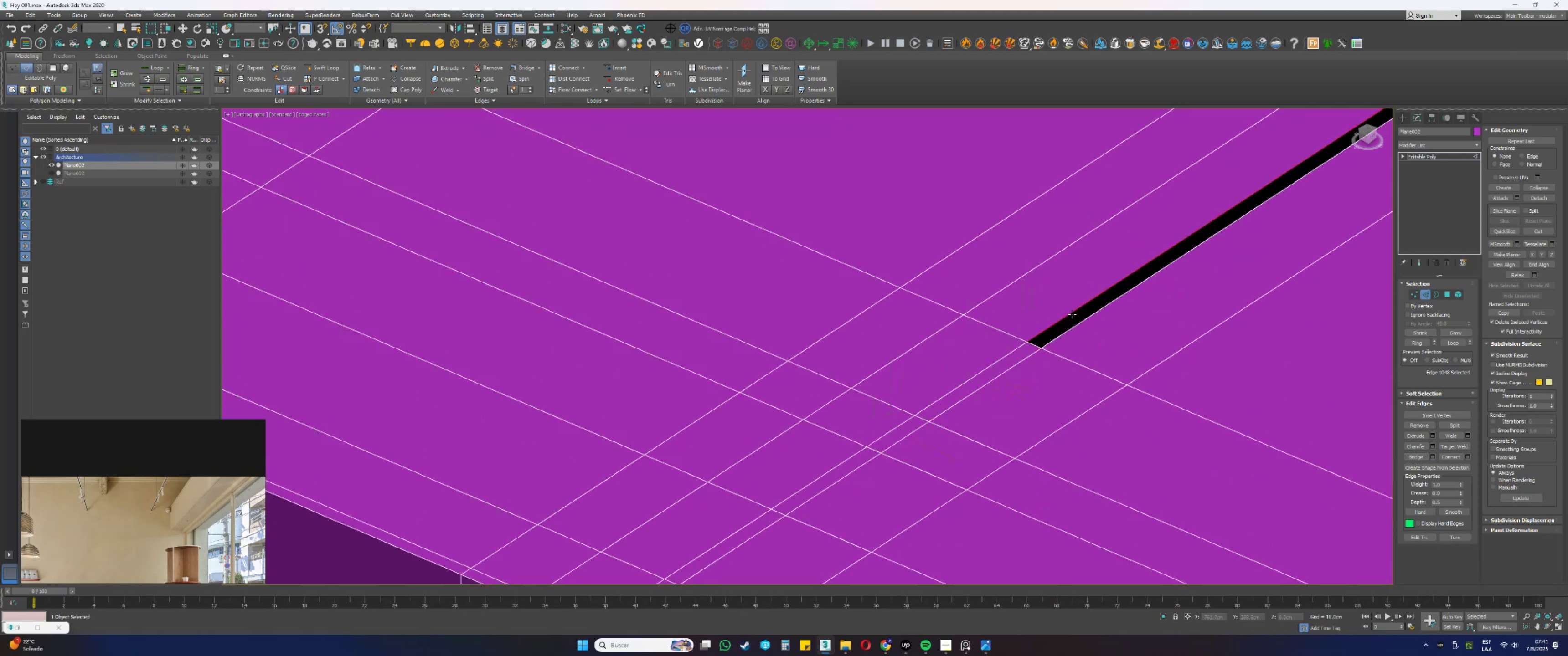 
hold_key(key=ControlLeft, duration=0.4)
left_click([1080, 323])
 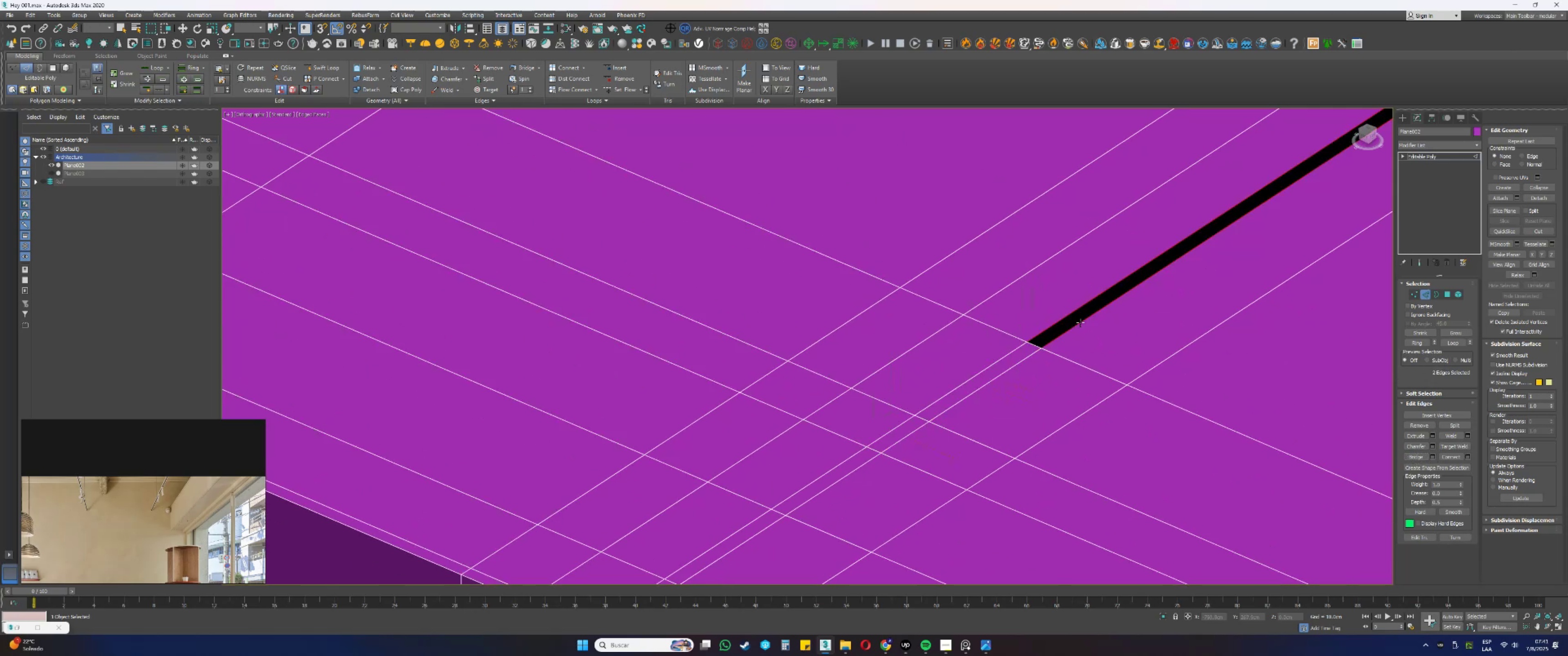 
scroll: coordinate [1074, 325], scroll_direction: down, amount: 2.0
 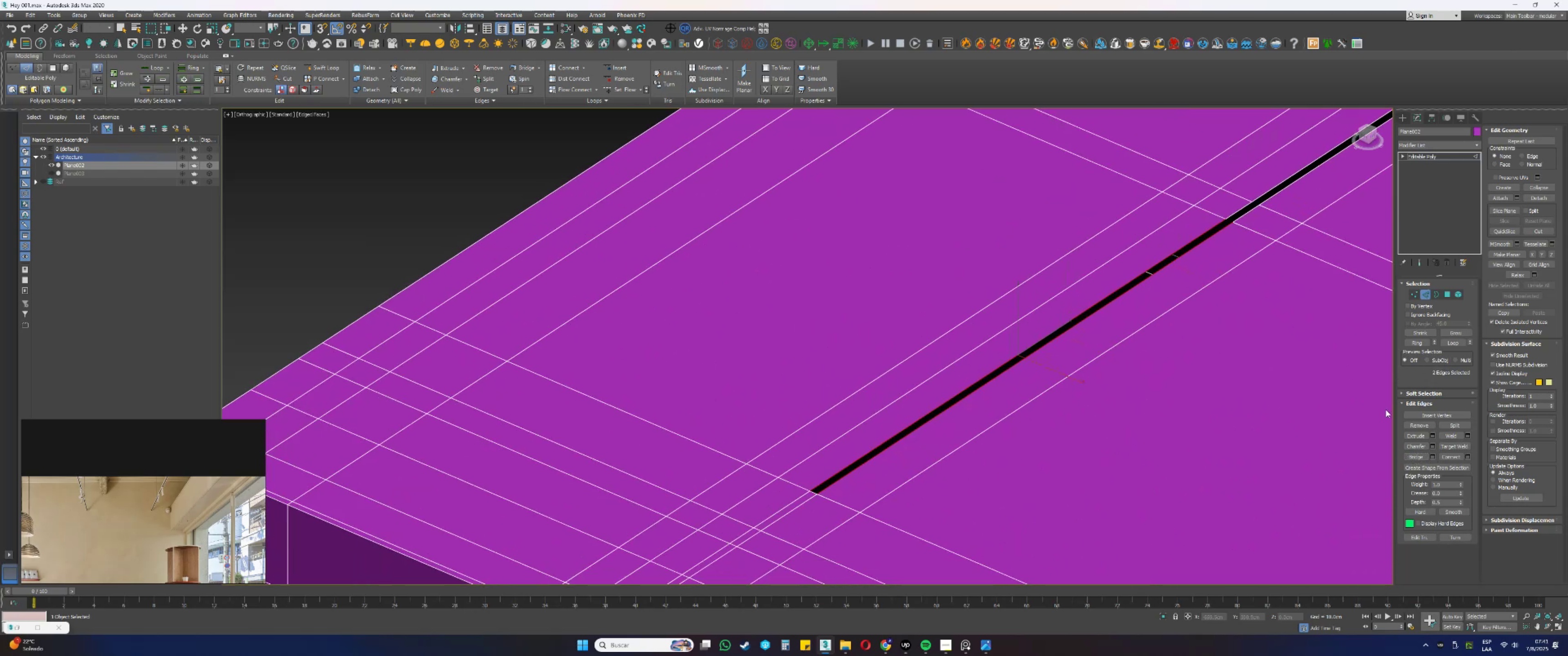 
left_click([1421, 456])
 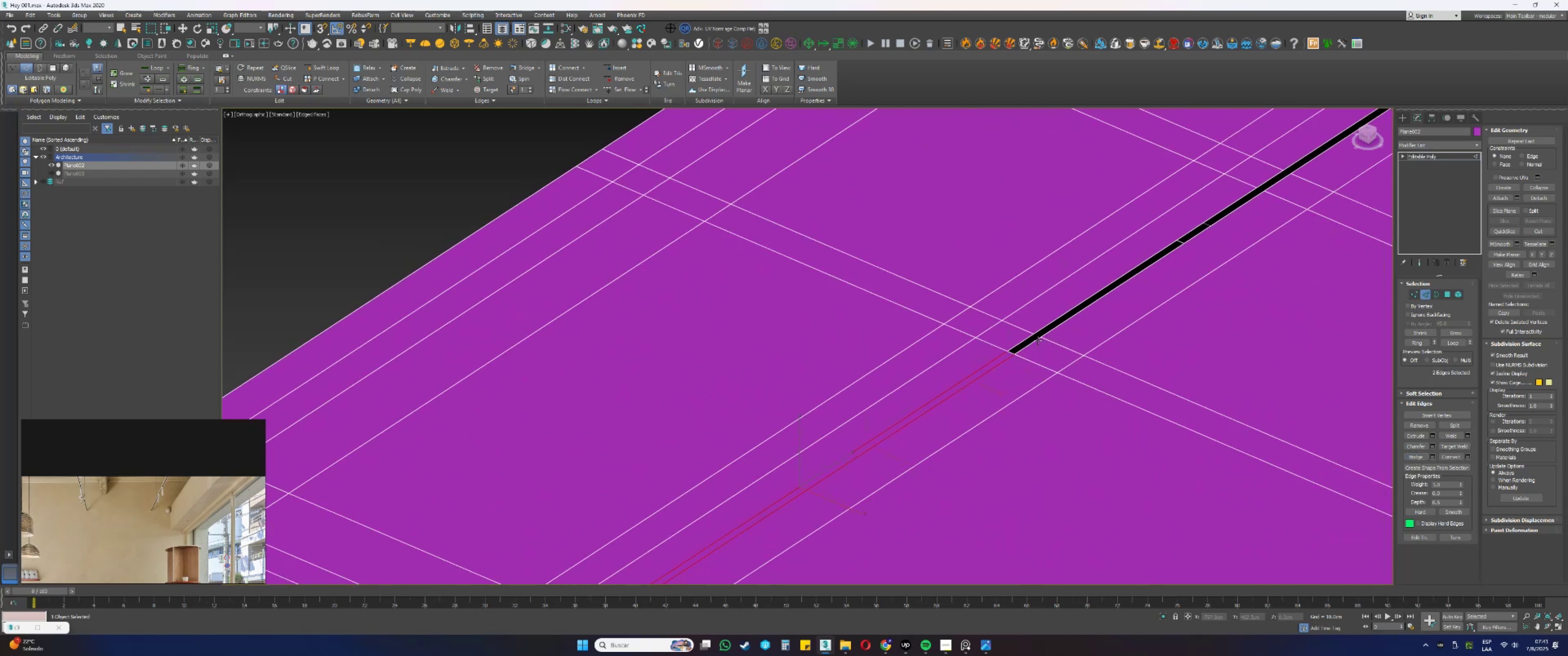 
left_click([1028, 337])
 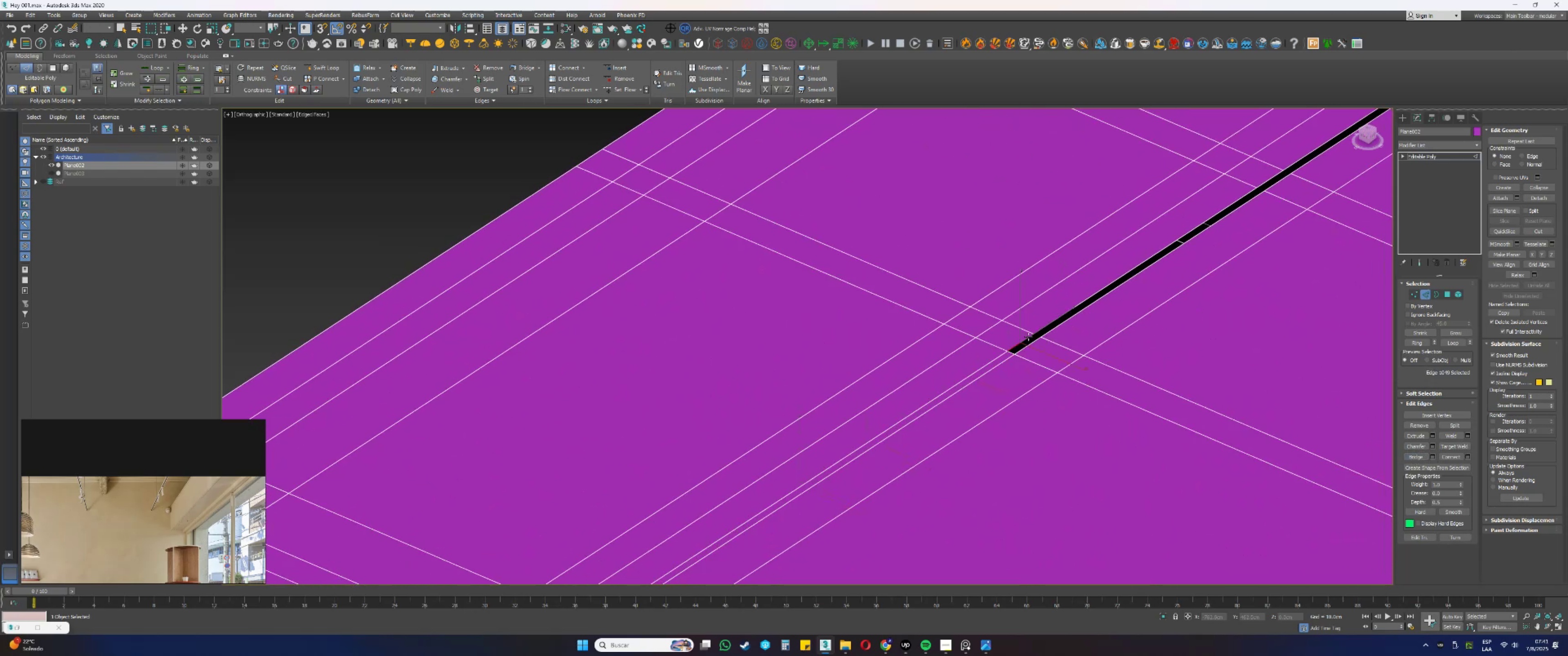 
hold_key(key=ControlLeft, duration=0.95)
double_click([1033, 344])
 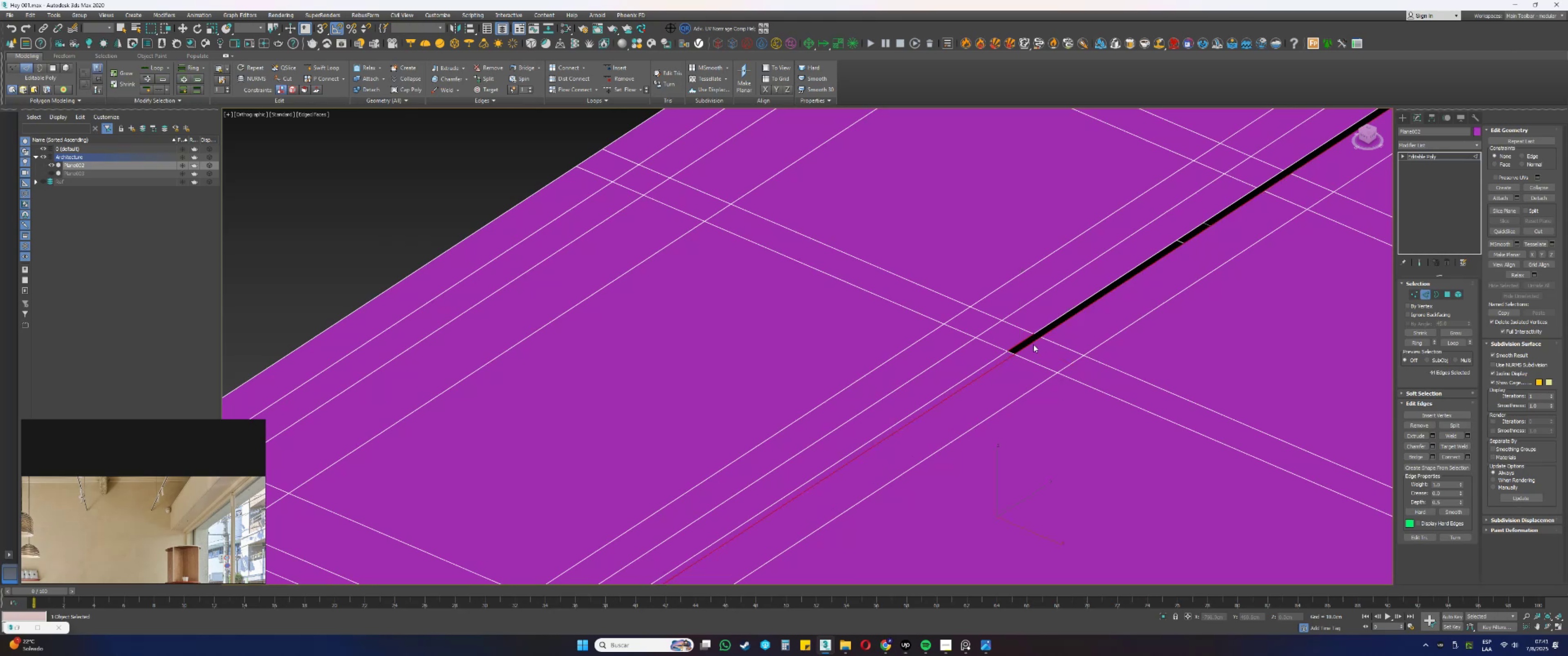 
left_click([1025, 339])
 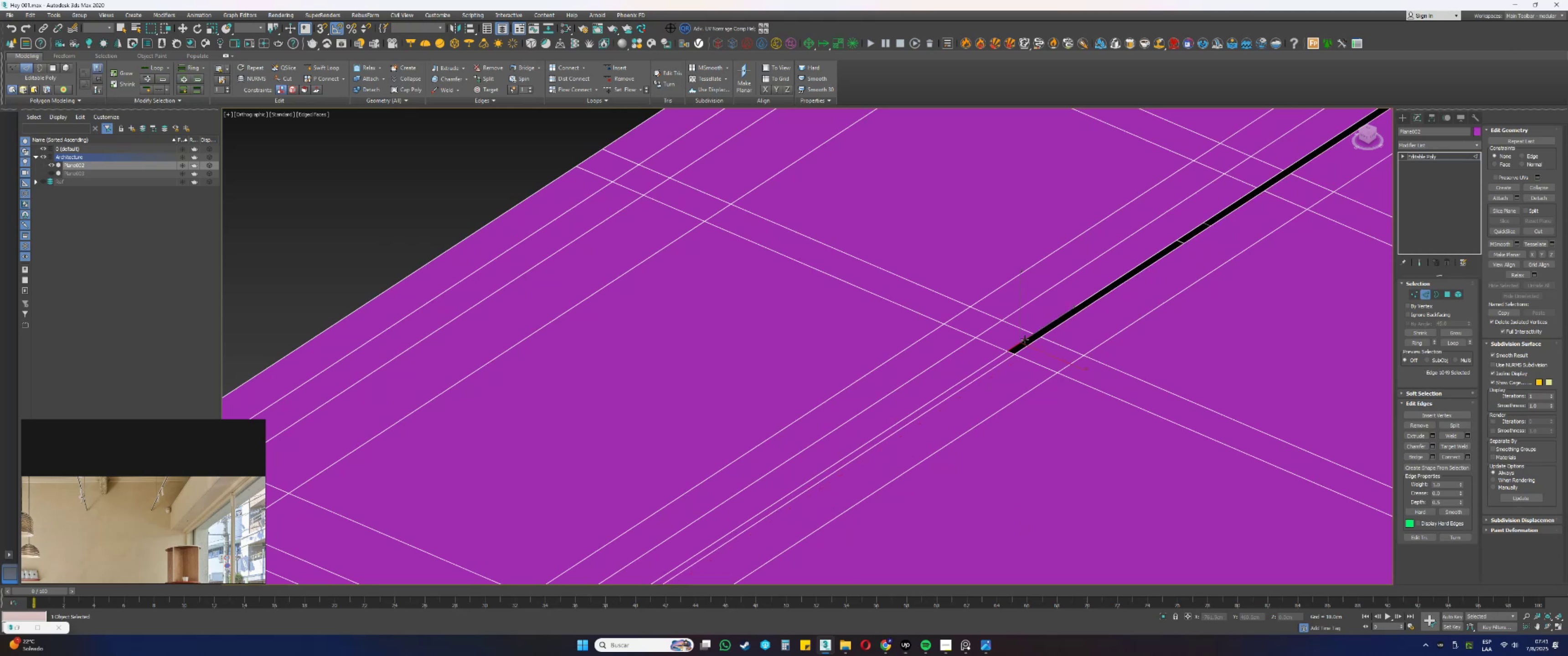 
hold_key(key=ControlLeft, duration=0.42)
left_click([1031, 344])
 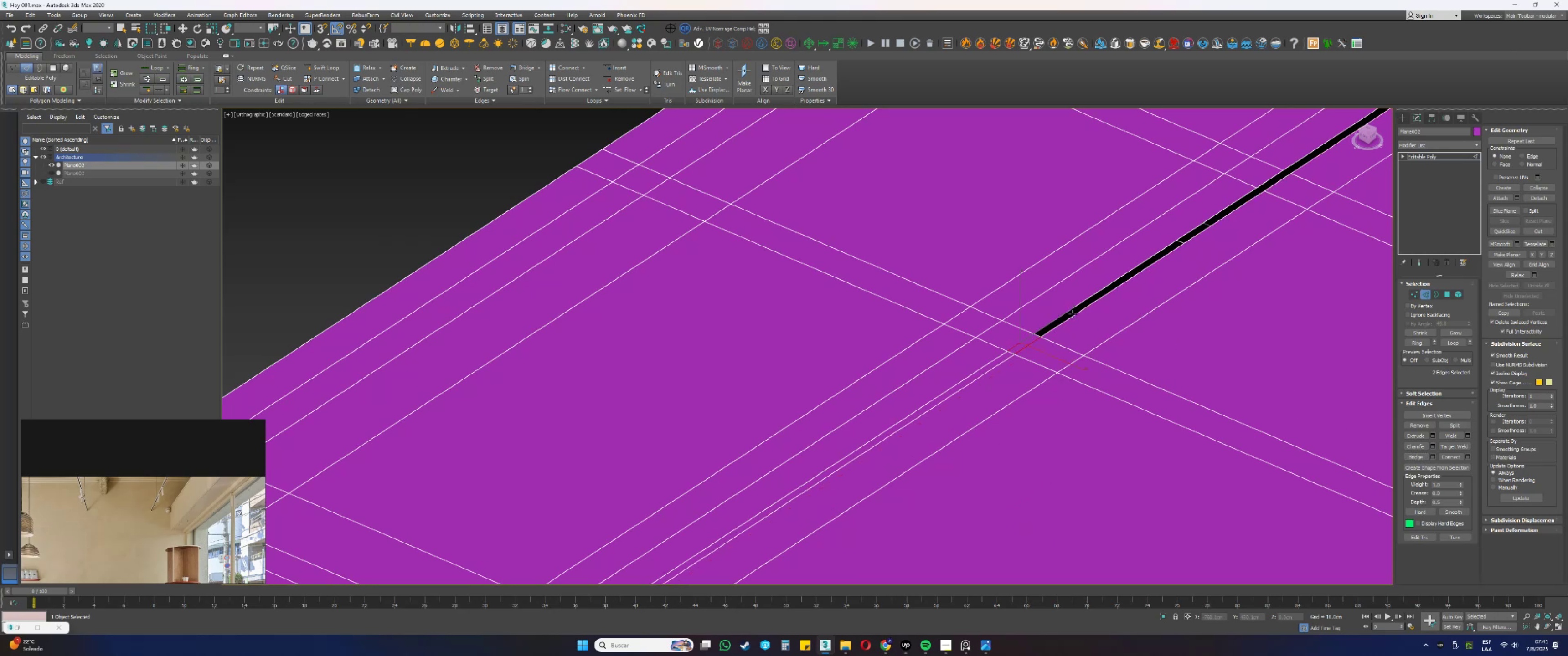 
left_click([1067, 311])
 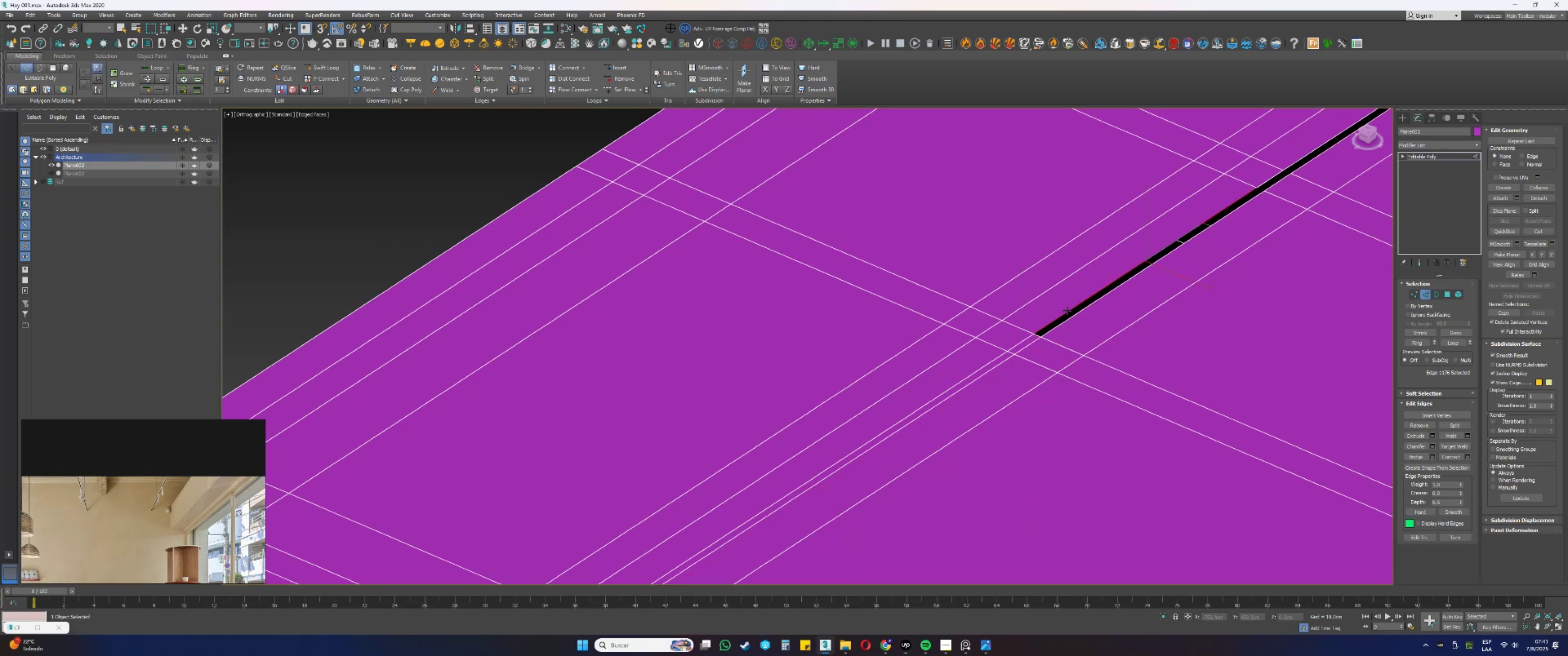 
hold_key(key=ControlLeft, duration=0.32)
 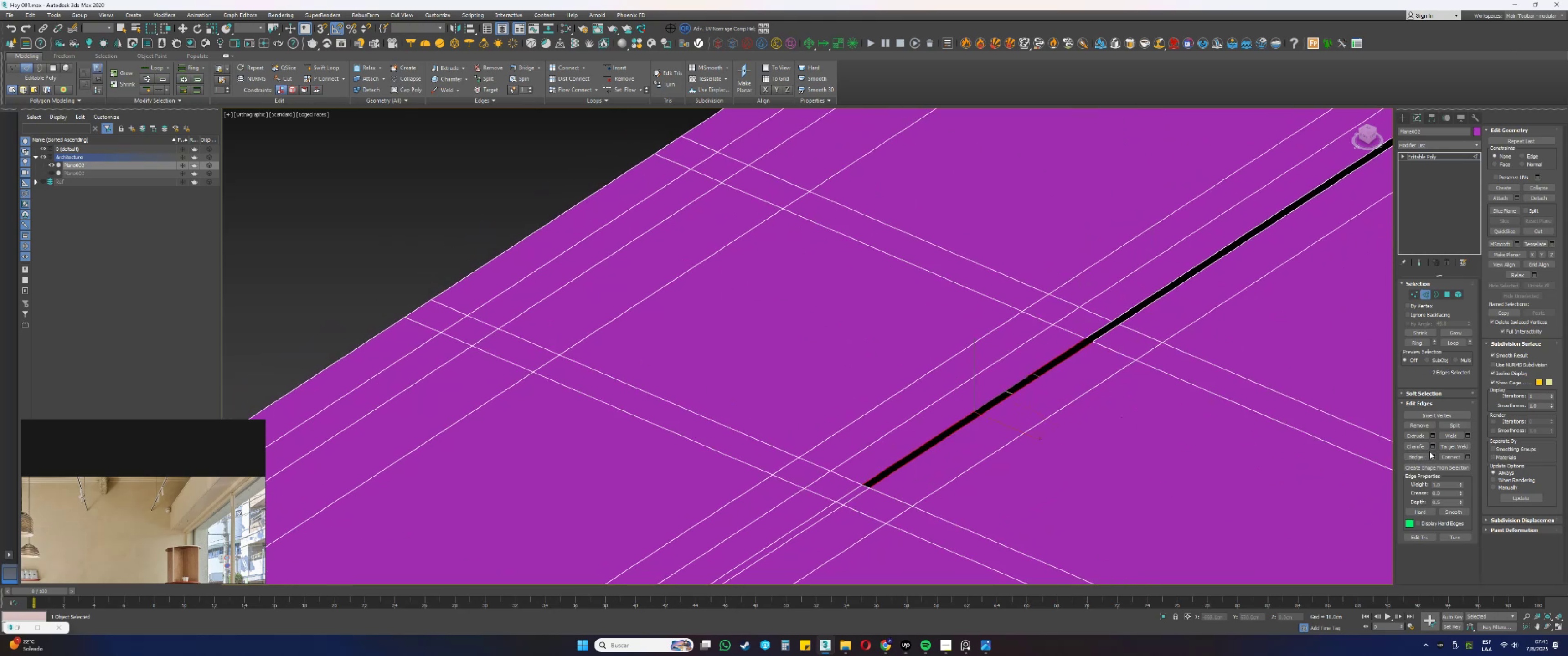 
left_click([1422, 457])
 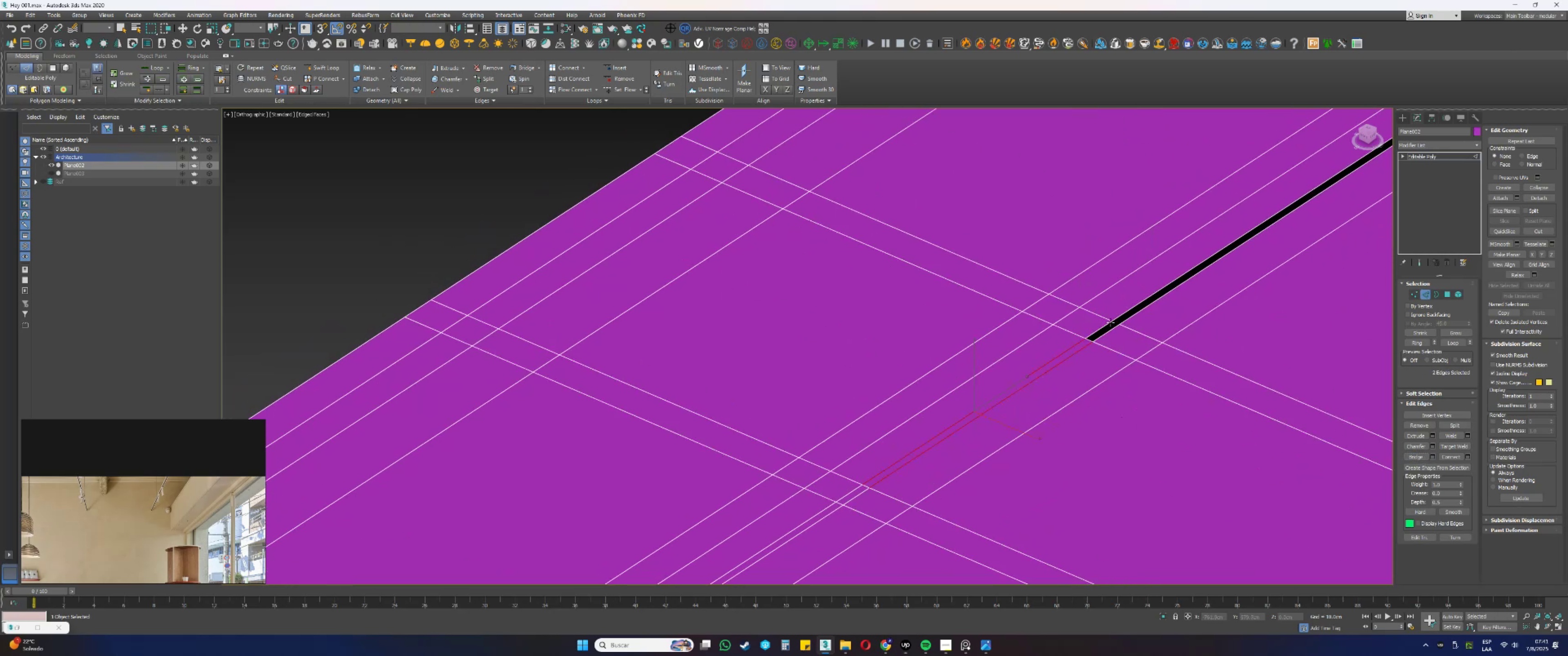 
left_click([1104, 322])
 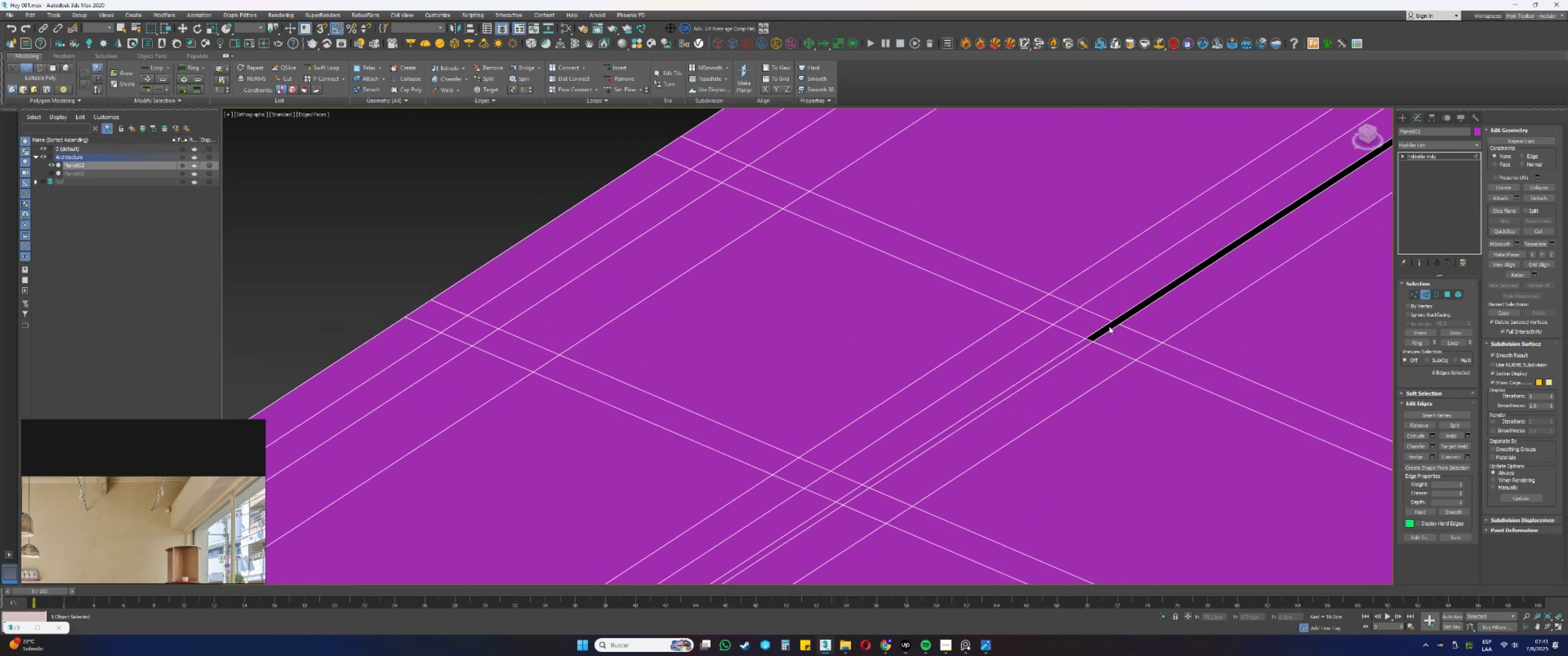 
left_click([1107, 324])
 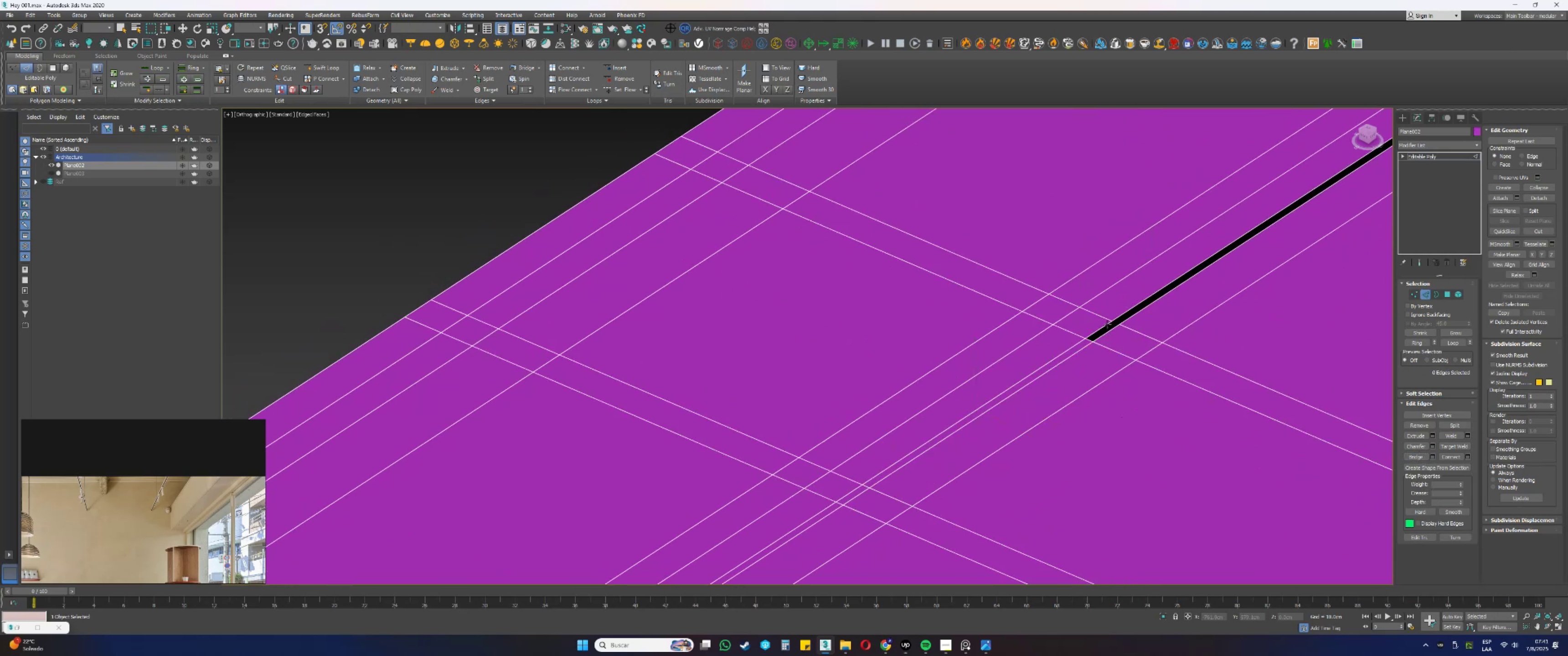 
hold_key(key=ControlLeft, duration=0.44)
double_click([1109, 329])
 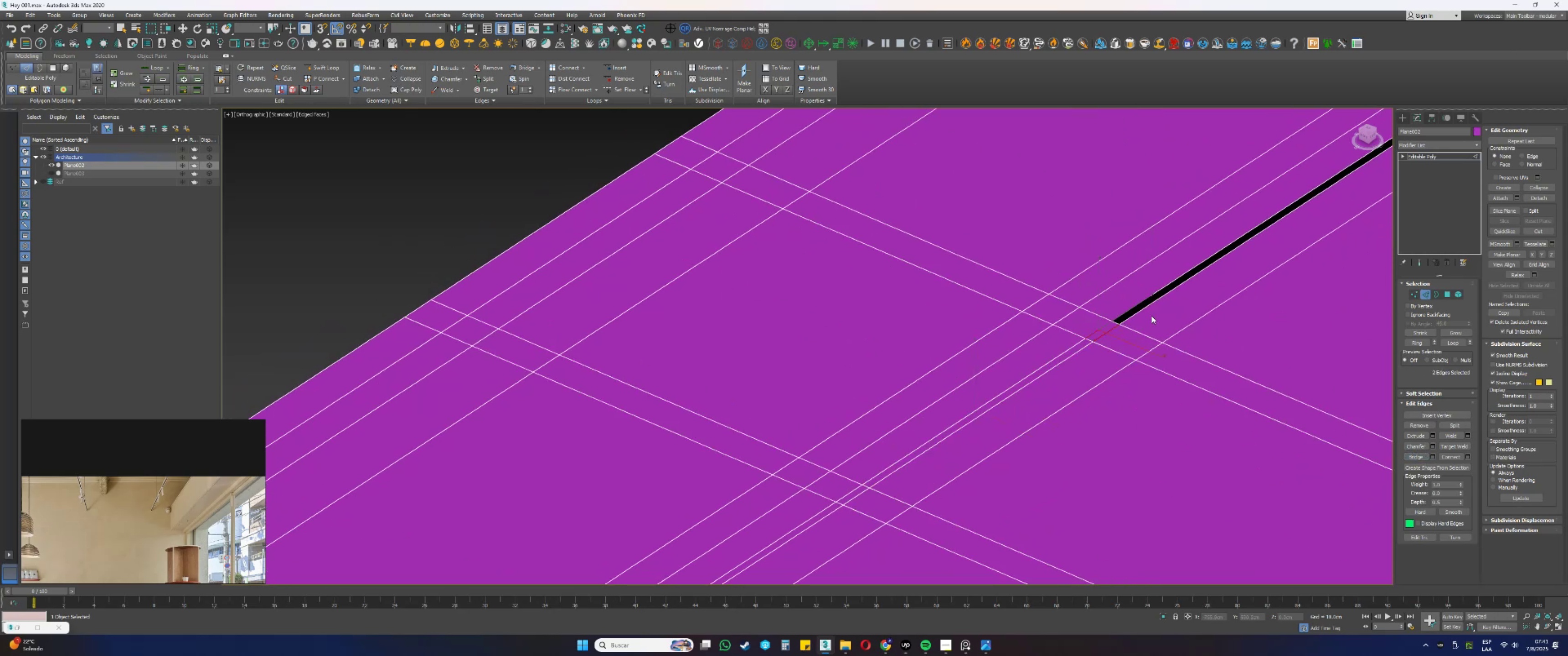 
left_click([1145, 306])
 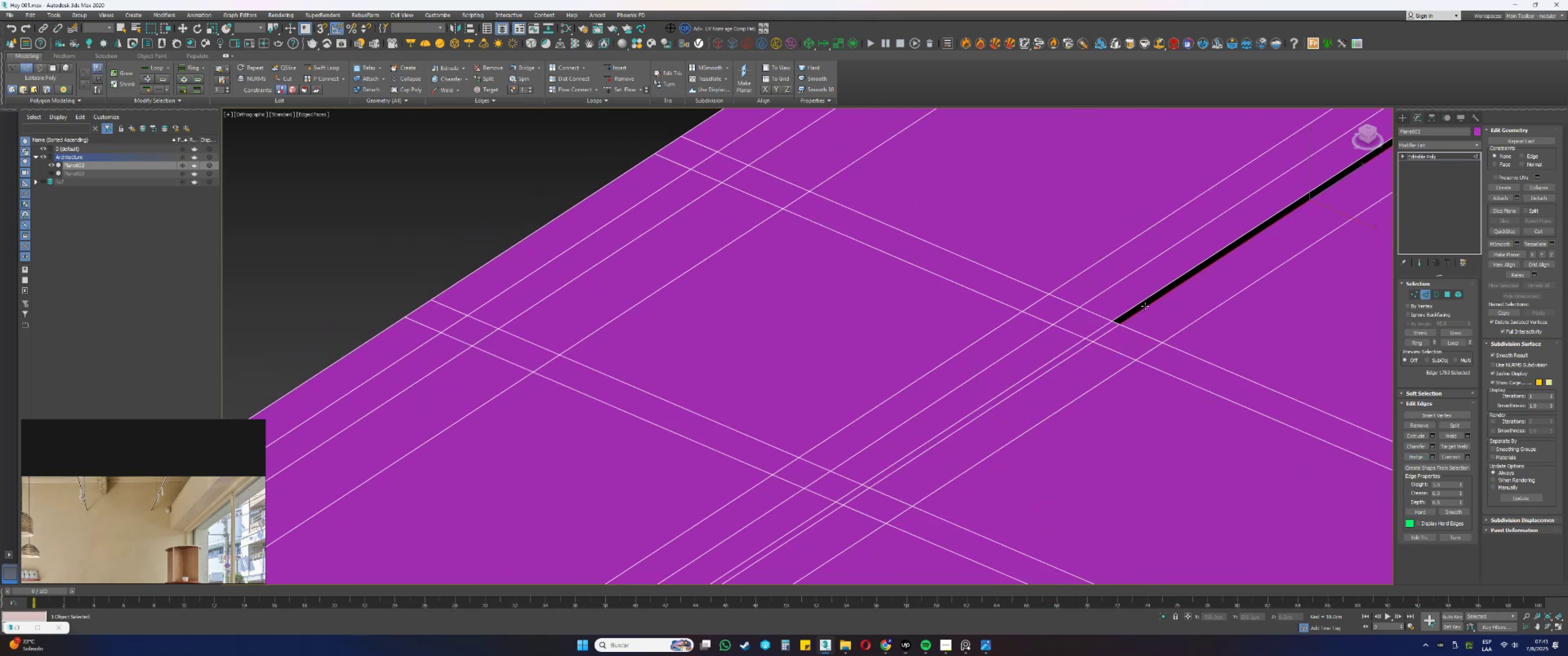 
key(Control+ControlLeft)
 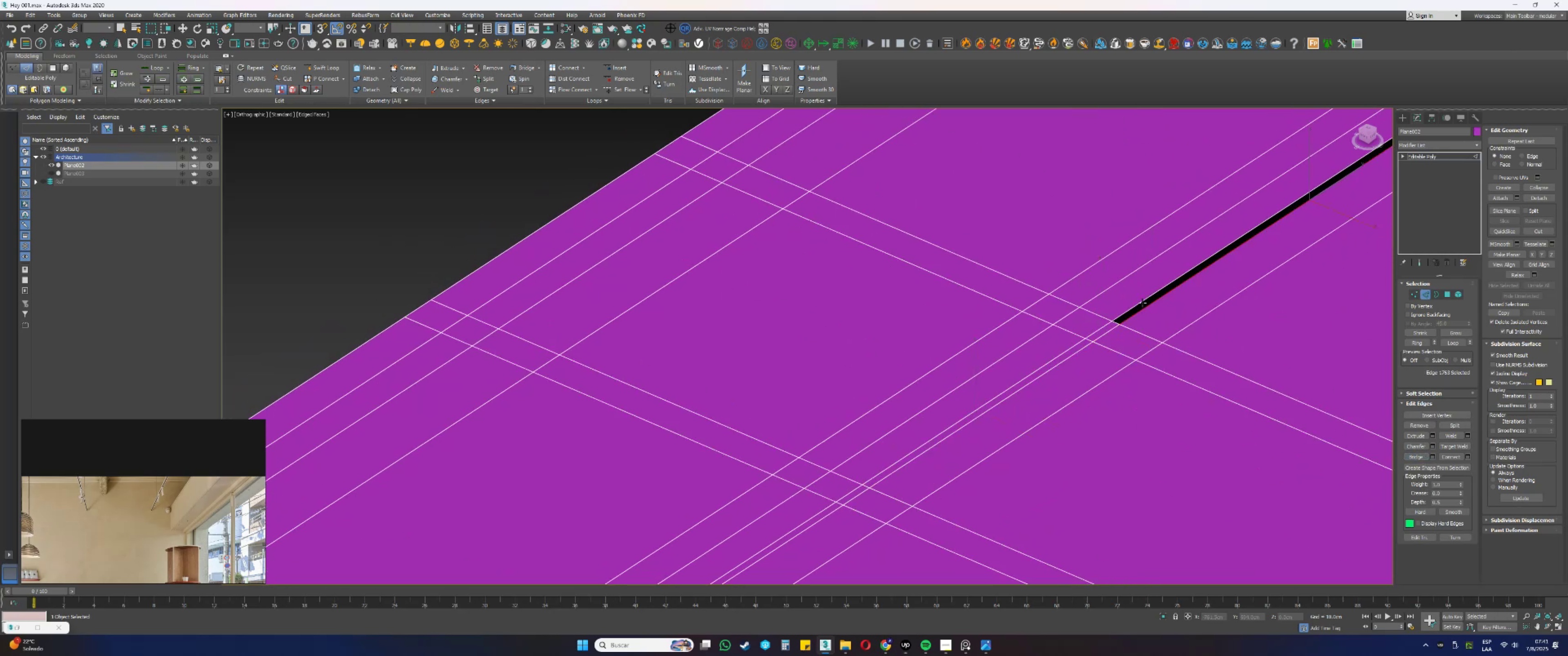 
double_click([1142, 302])
 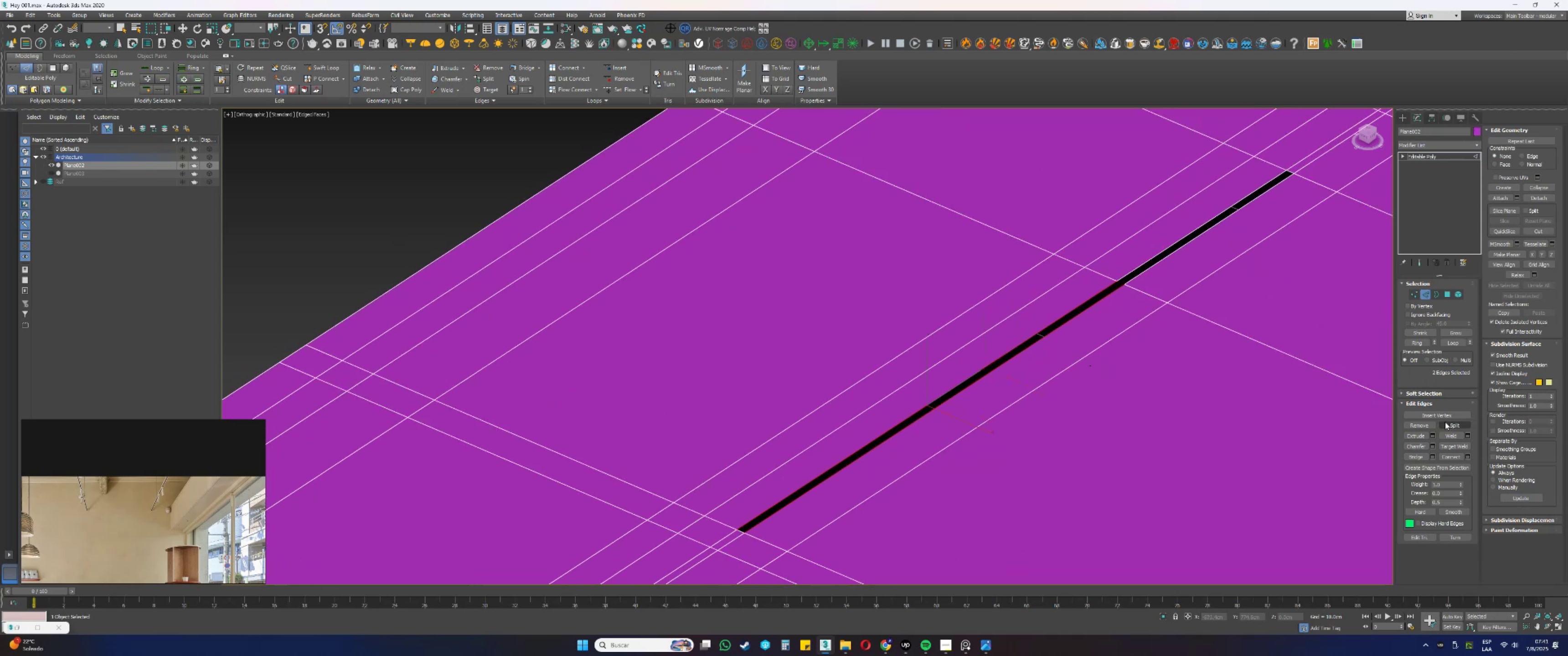 
left_click([1421, 456])
 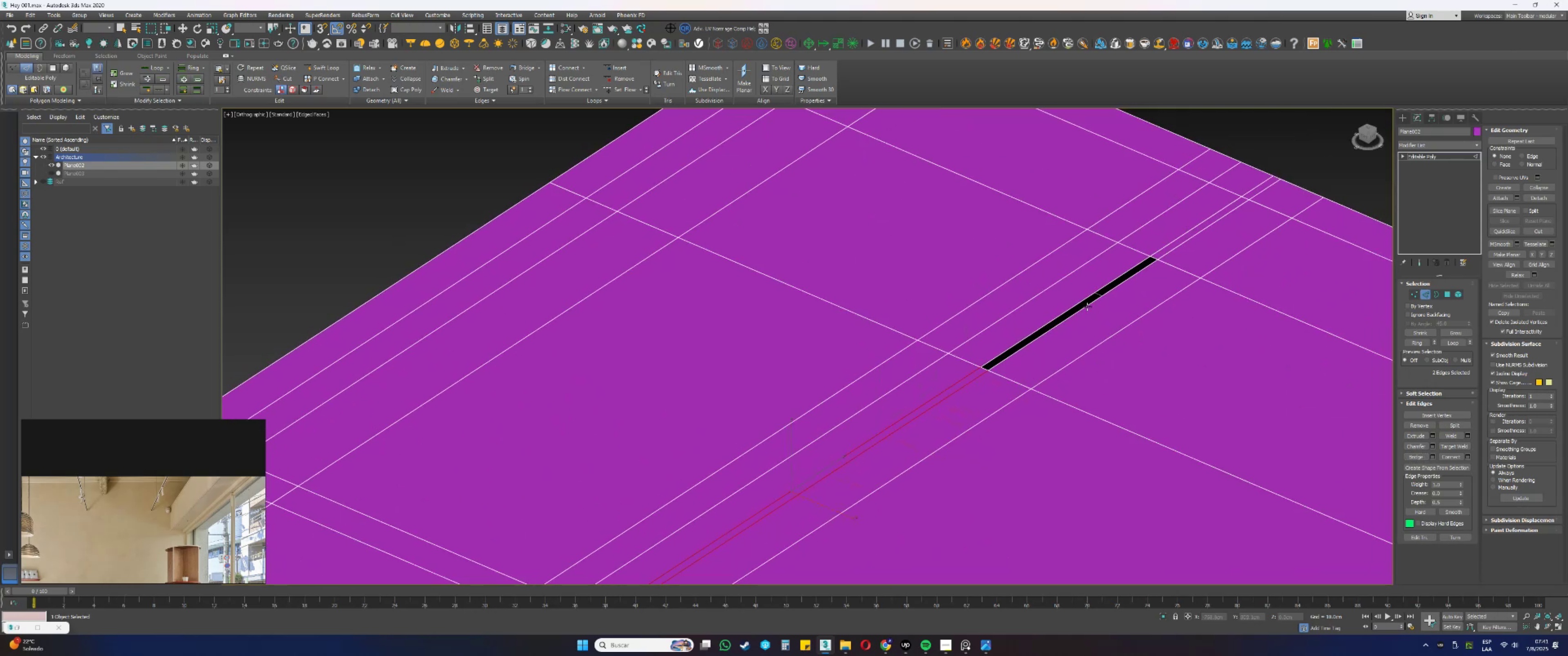 
key(3)
 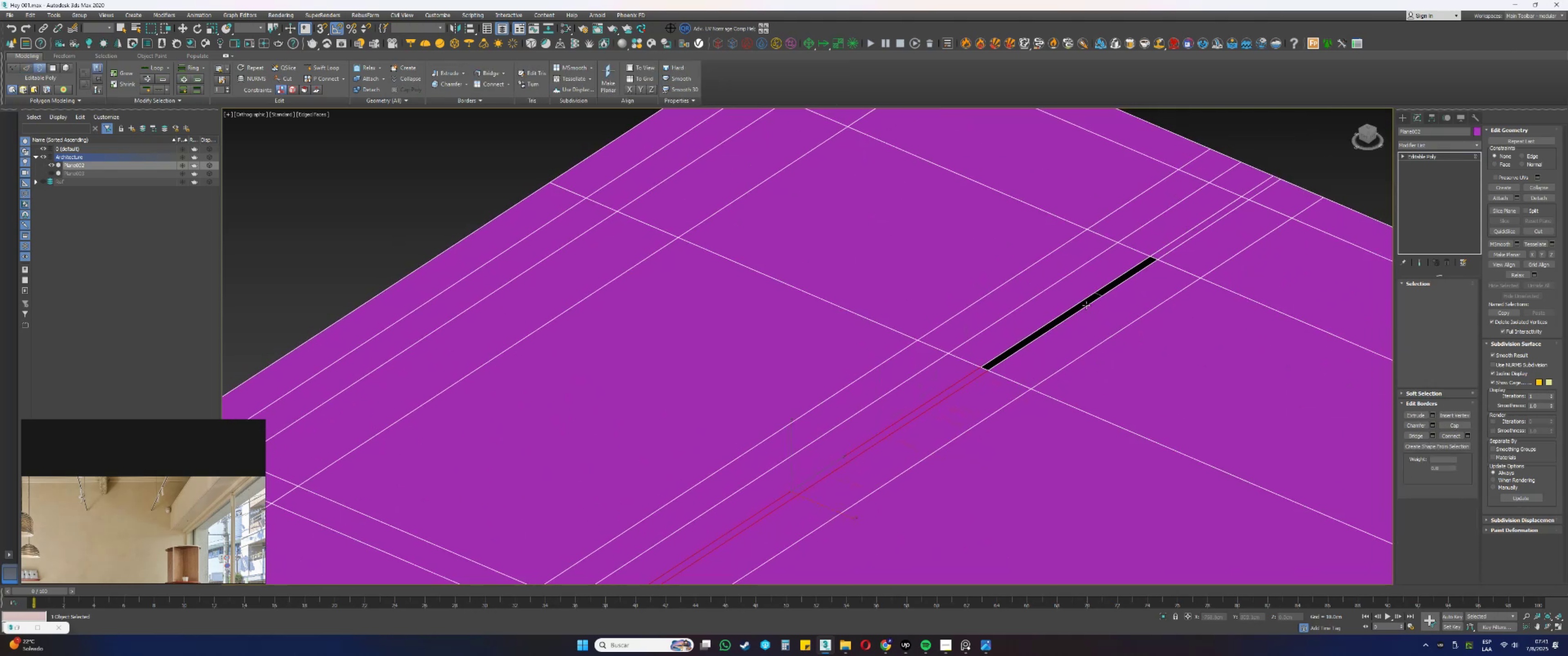 
left_click([1086, 305])
 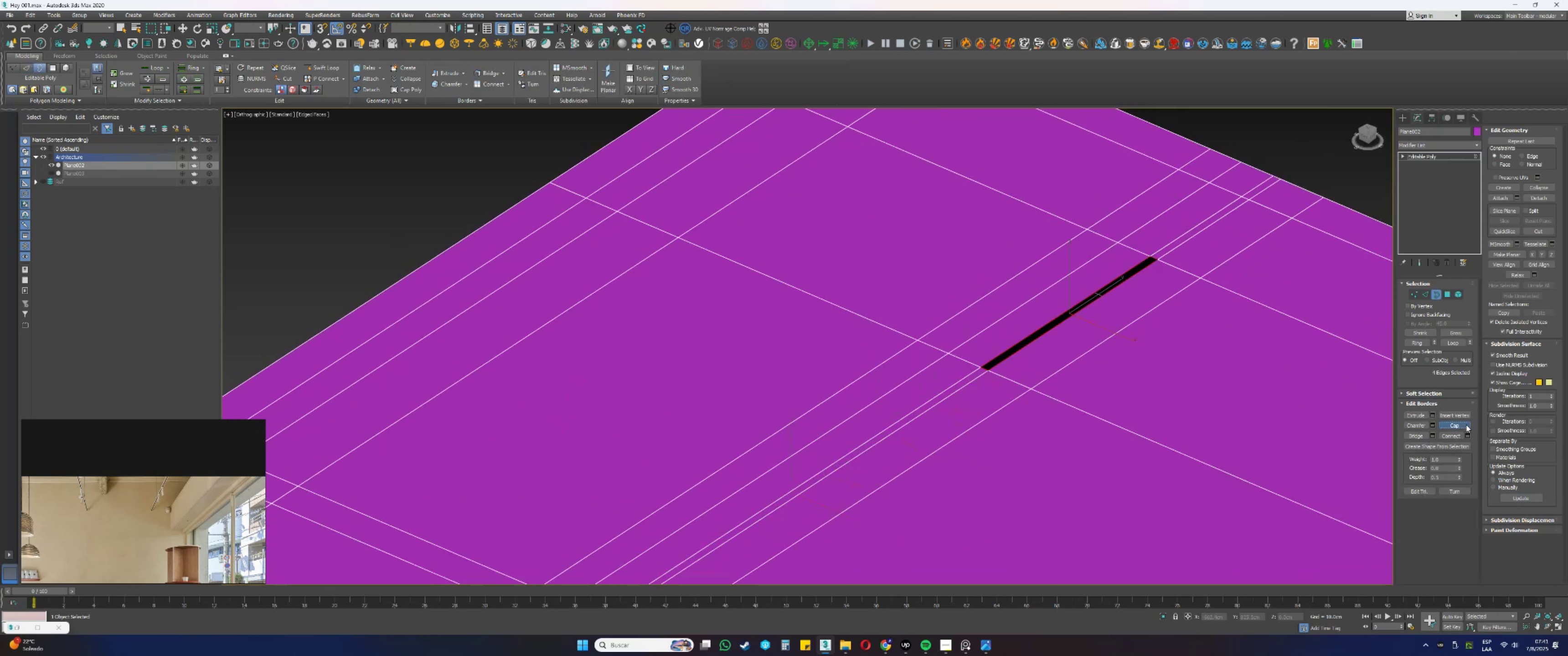 
scroll: coordinate [975, 331], scroll_direction: down, amount: 11.0
 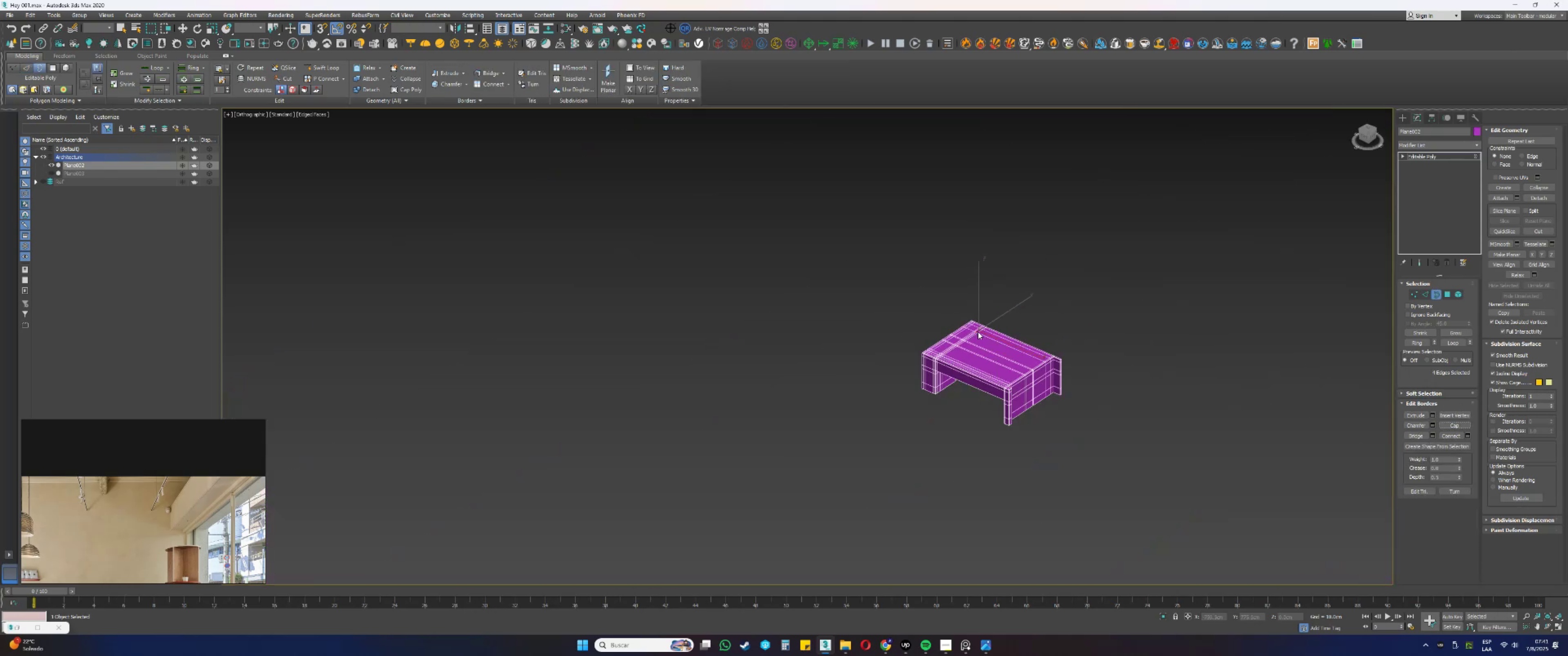 
left_click_drag(start_coordinate=[1217, 238], to_coordinate=[841, 527])
 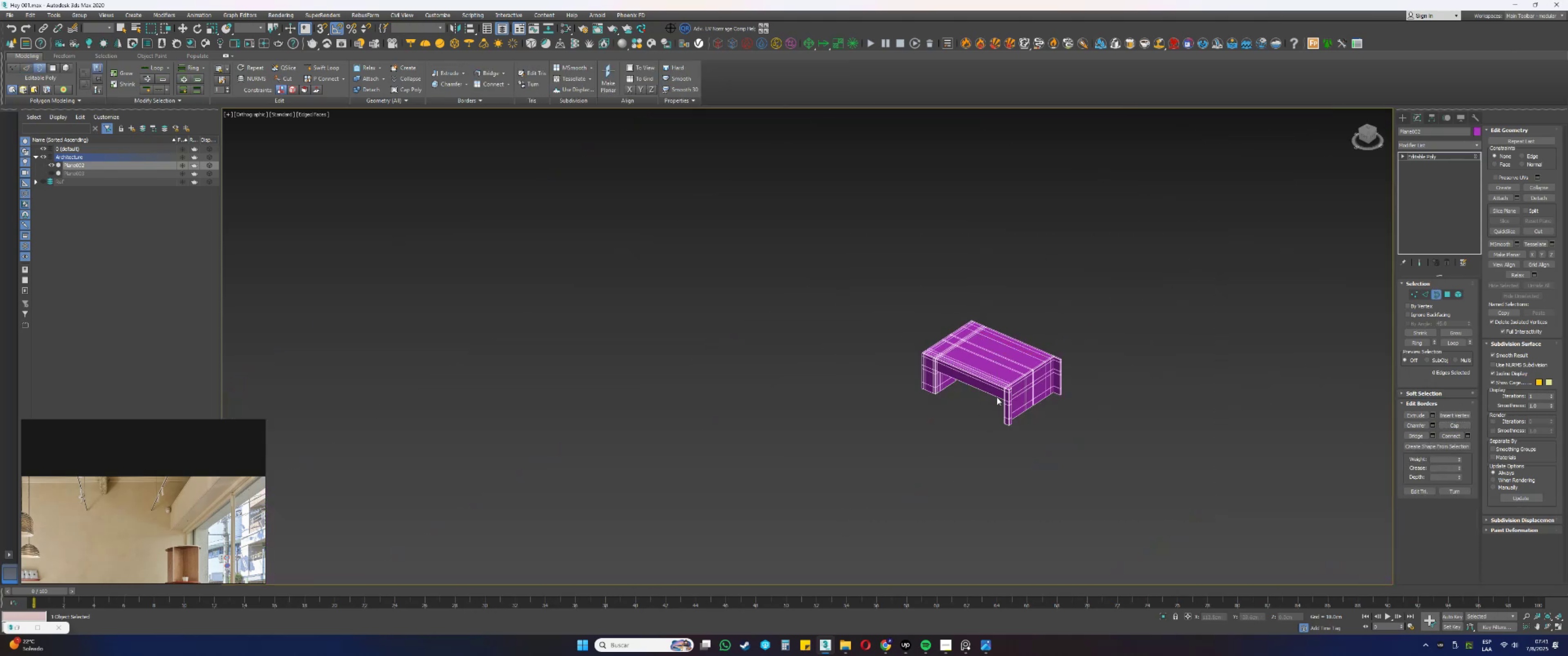 
hold_key(key=AltLeft, duration=0.57)
 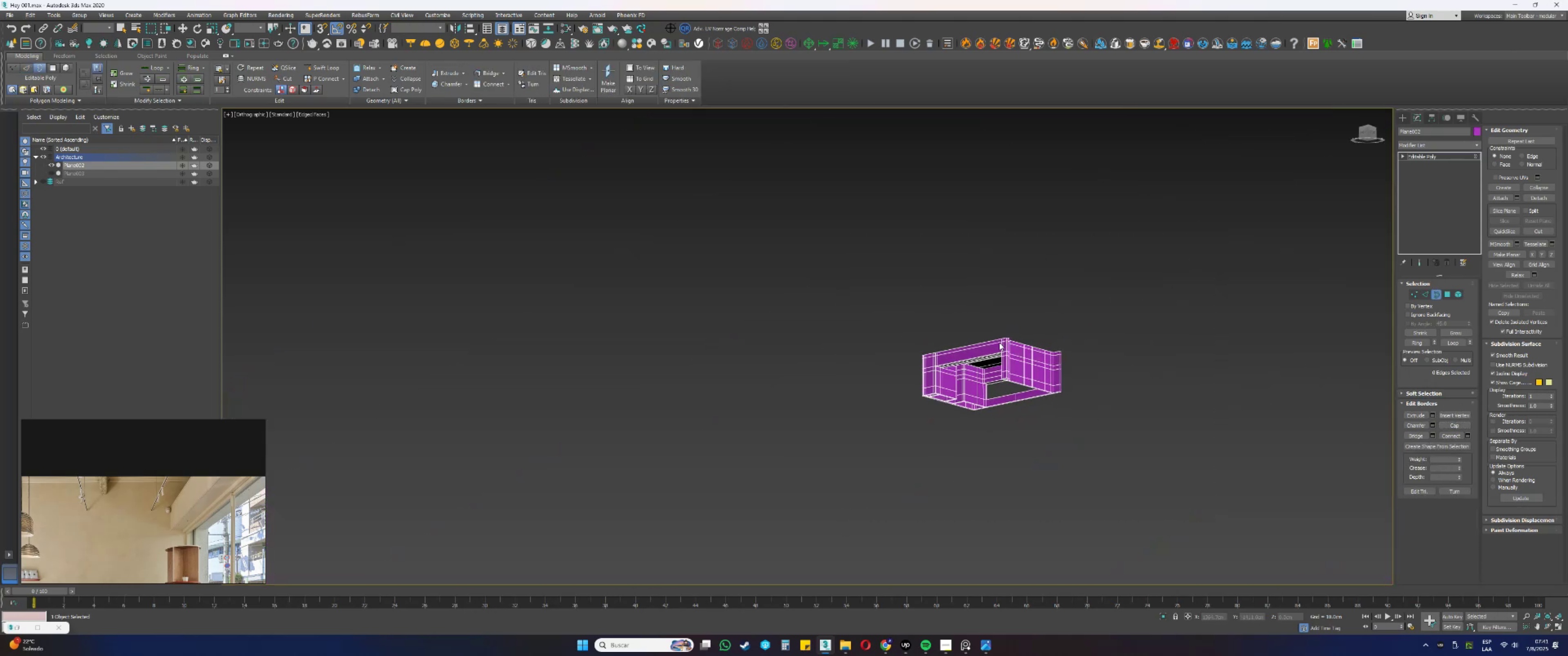 
hold_key(key=AltLeft, duration=0.32)
 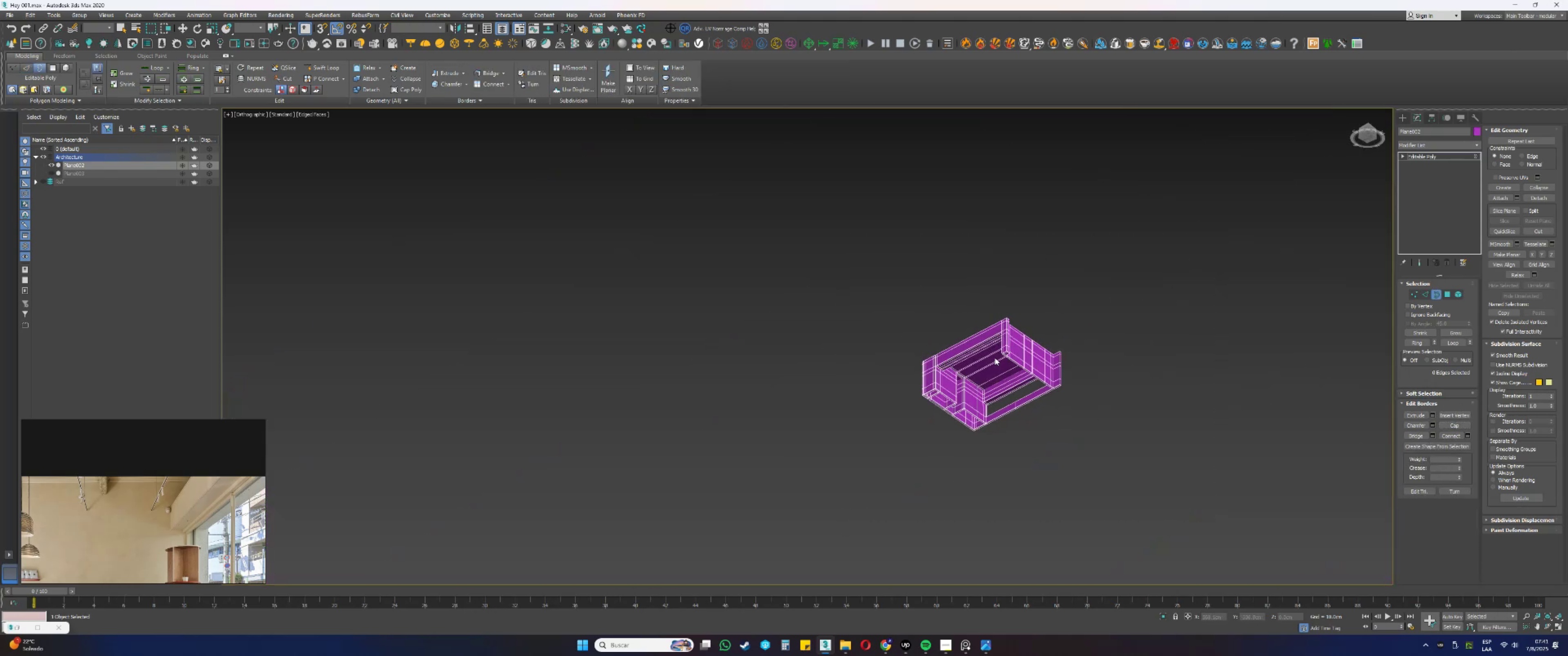 
scroll: coordinate [981, 388], scroll_direction: up, amount: 2.0
 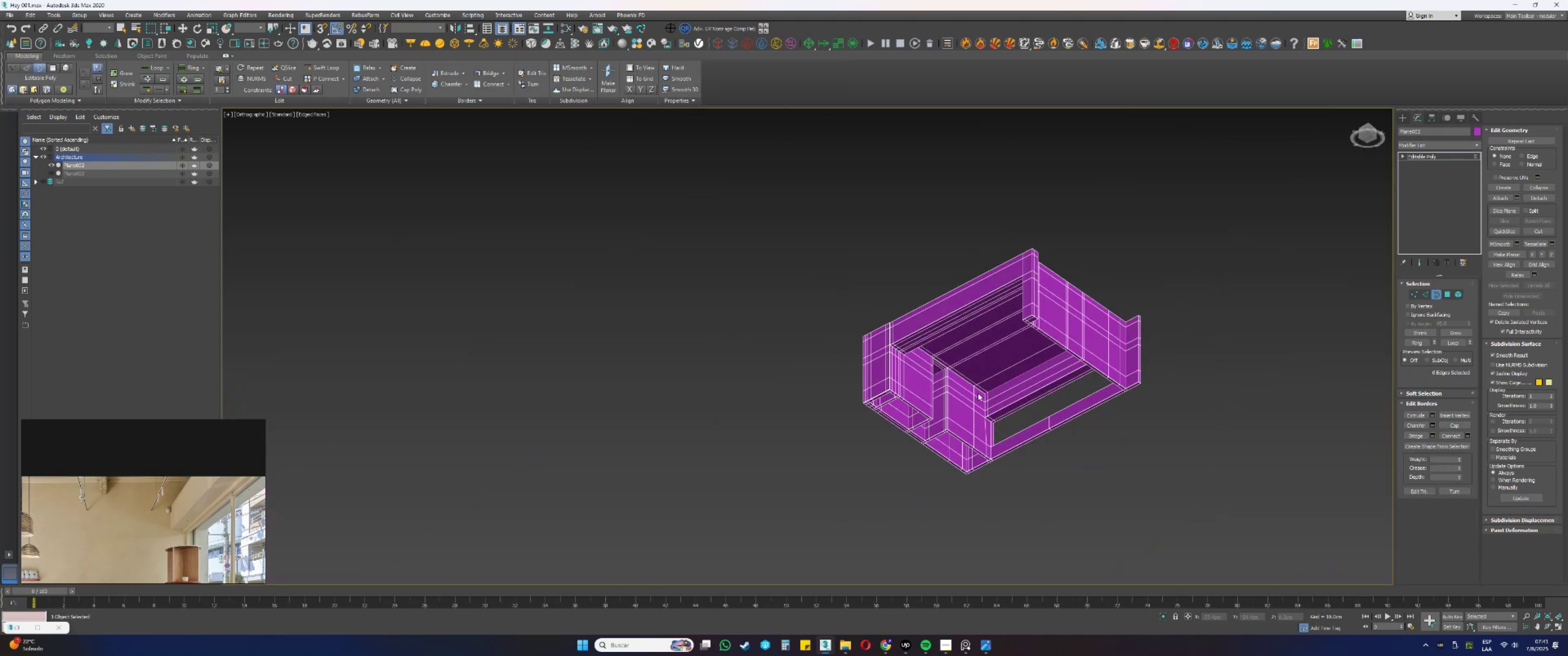 
hold_key(key=AltLeft, duration=0.32)
 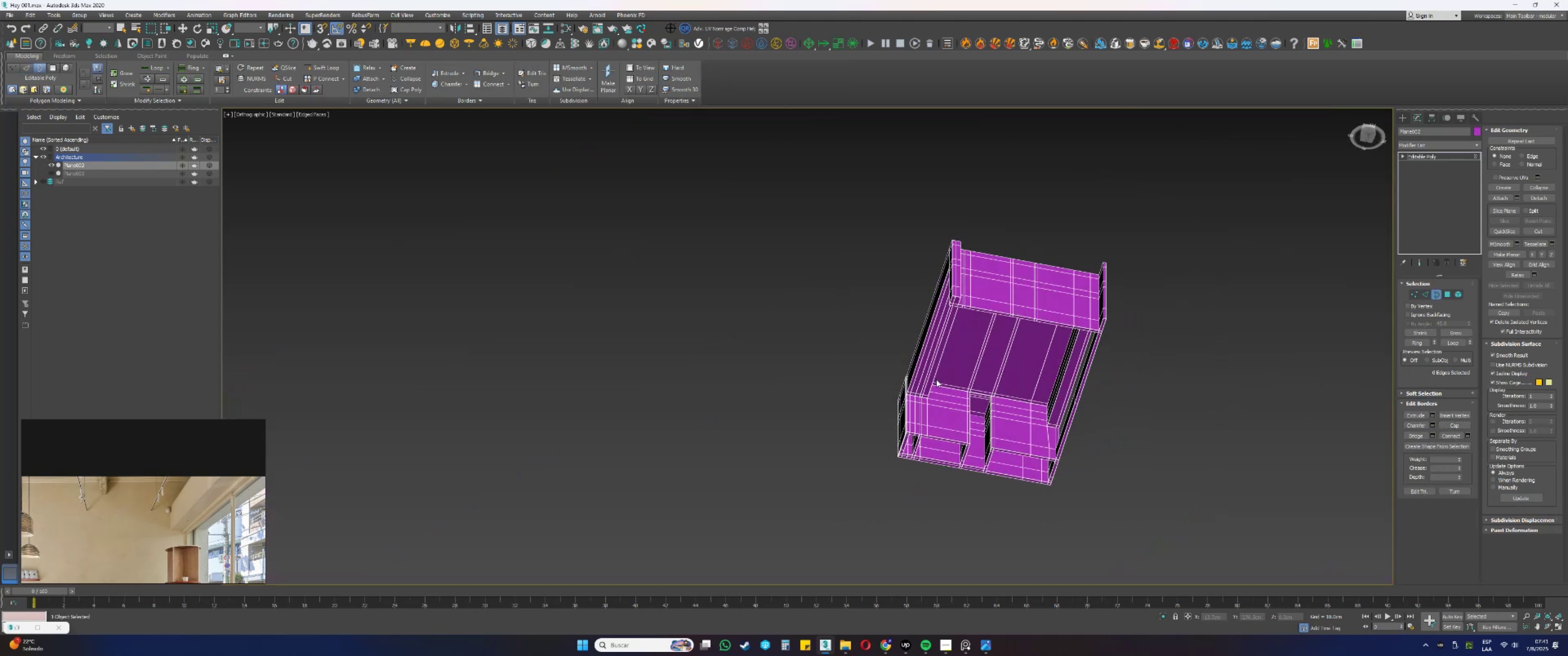 
scroll: coordinate [986, 395], scroll_direction: up, amount: 4.0
 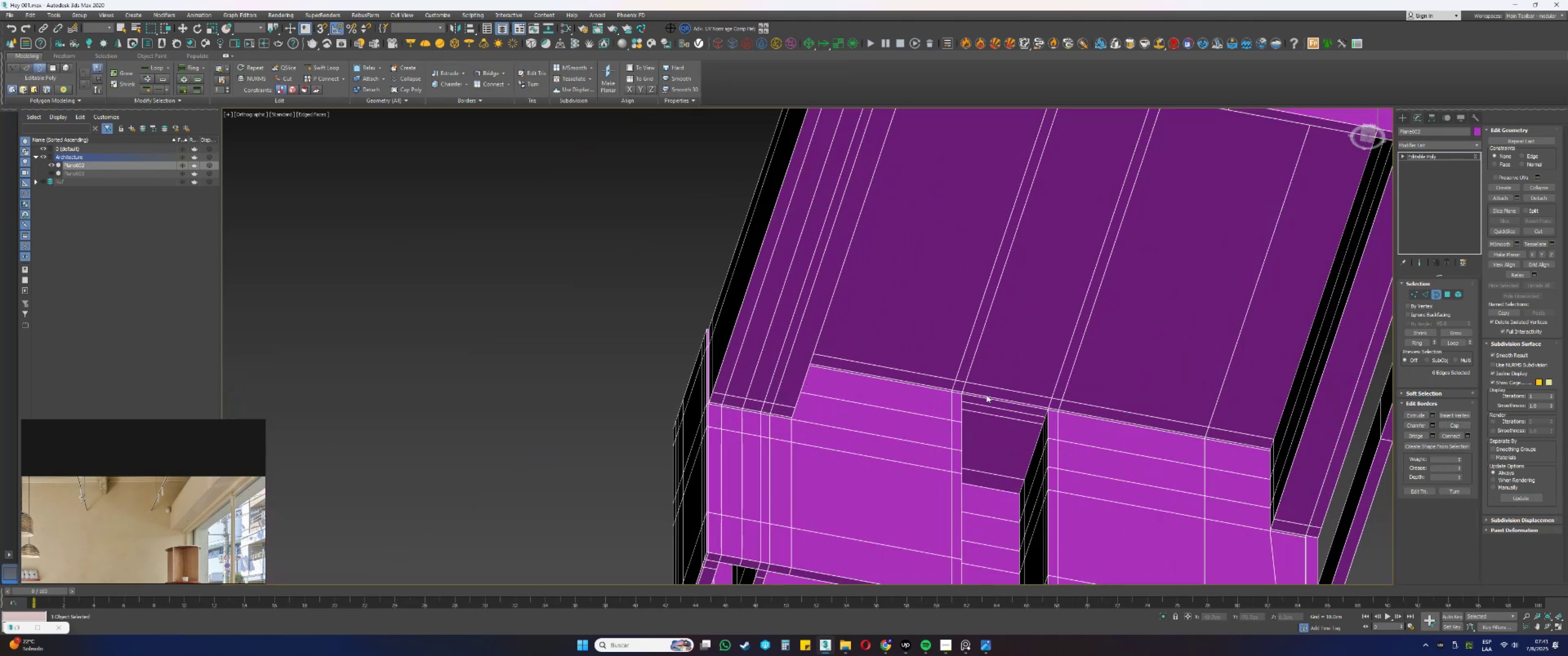 
hold_key(key=AltLeft, duration=0.36)
 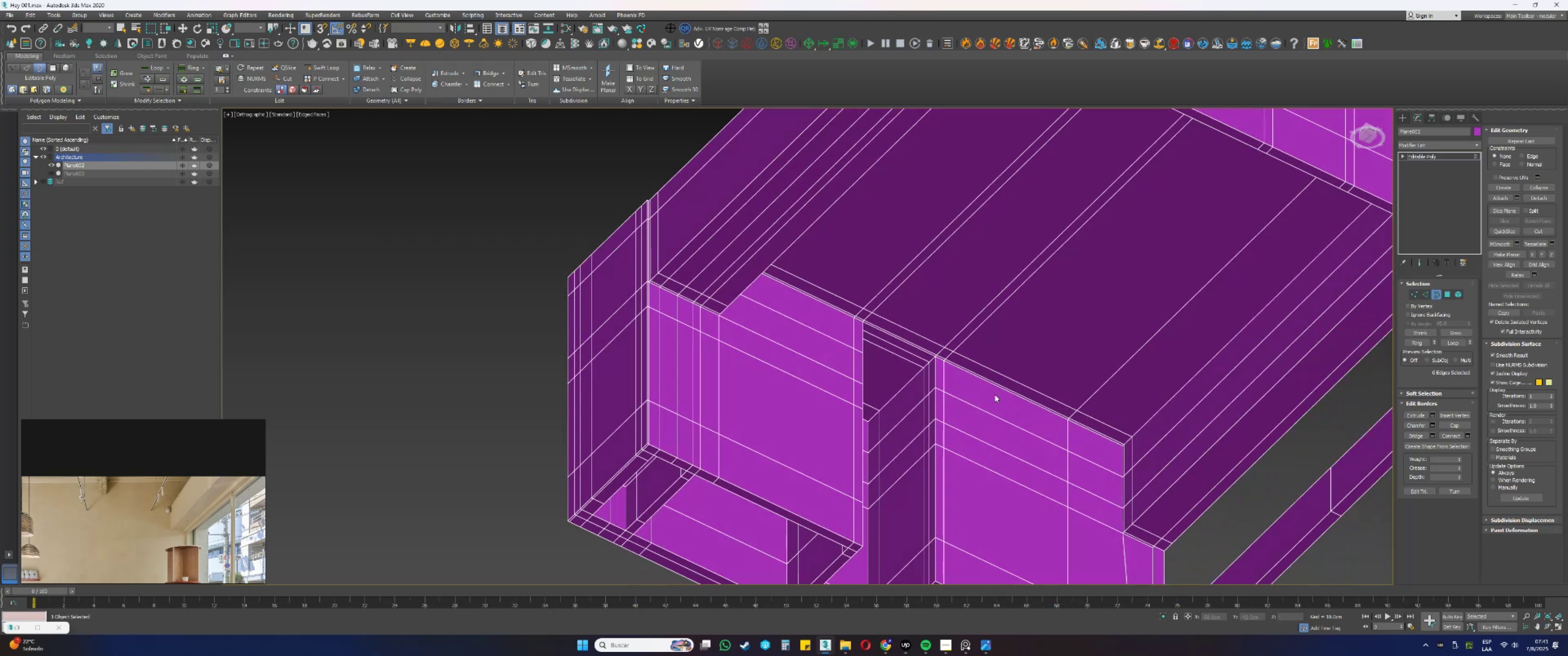 
scroll: coordinate [942, 365], scroll_direction: up, amount: 3.0
 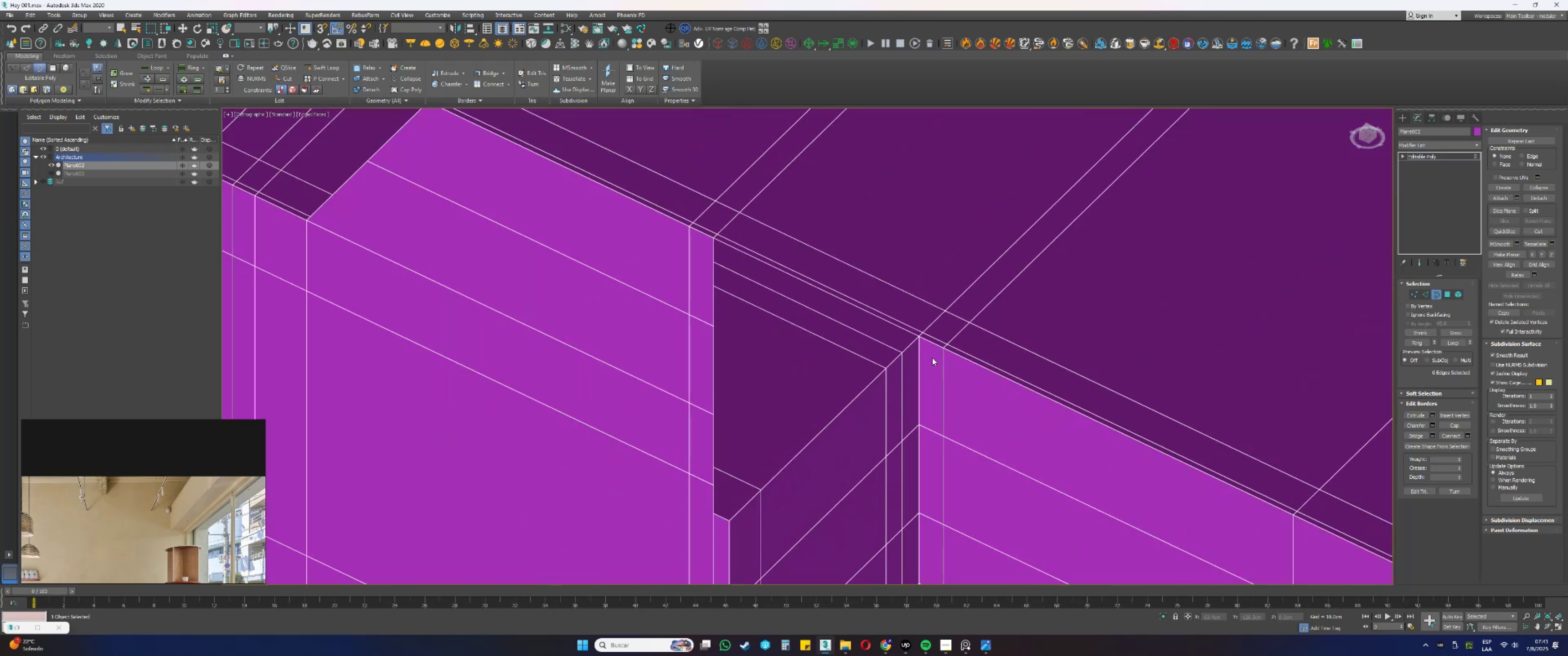 
scroll: coordinate [934, 359], scroll_direction: down, amount: 8.0
 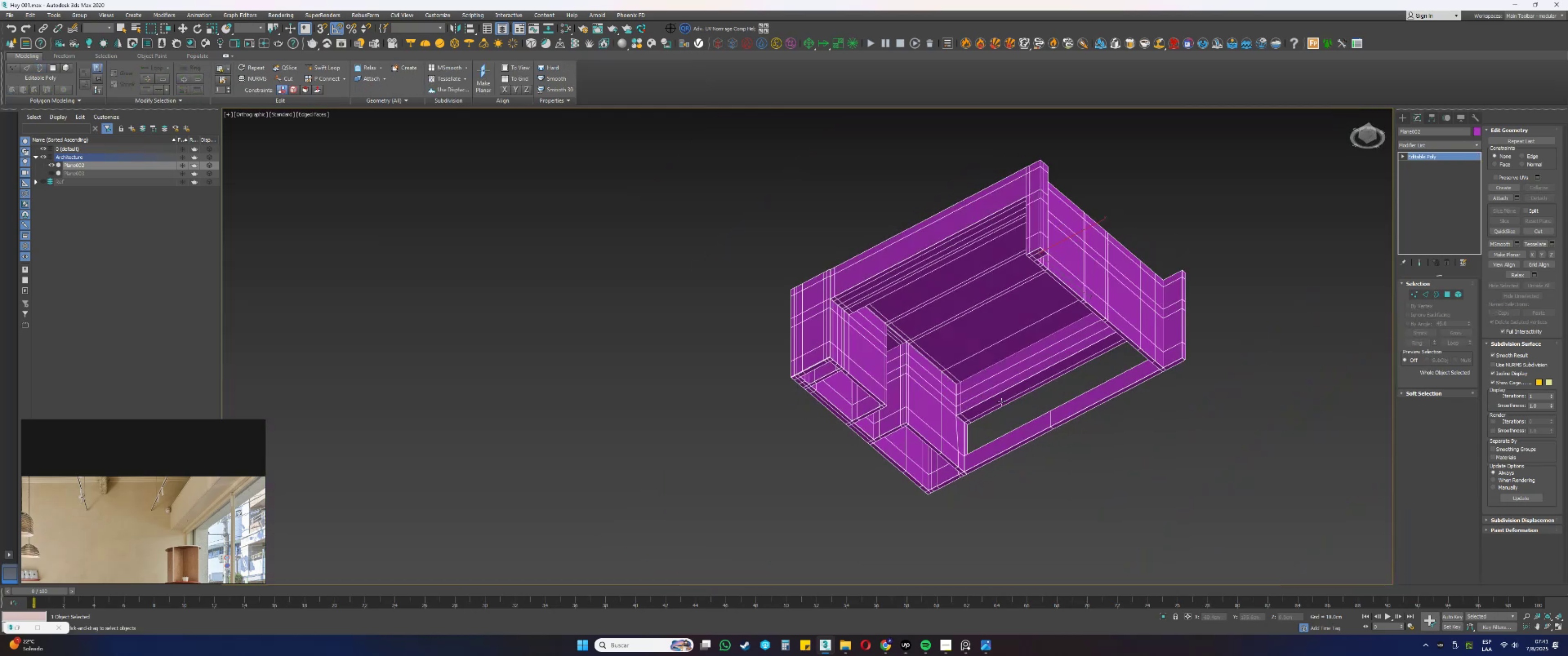 
key(3)
 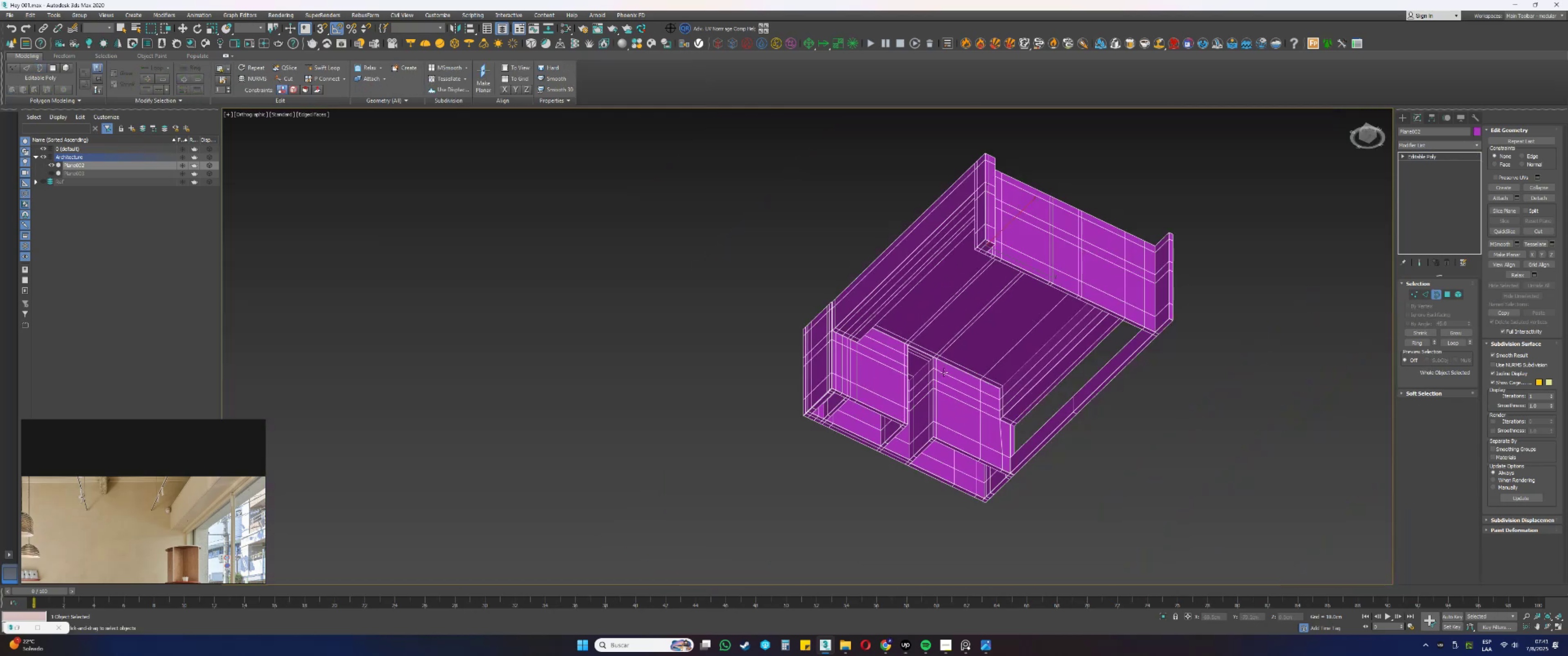 
key(Alt+AltLeft)
 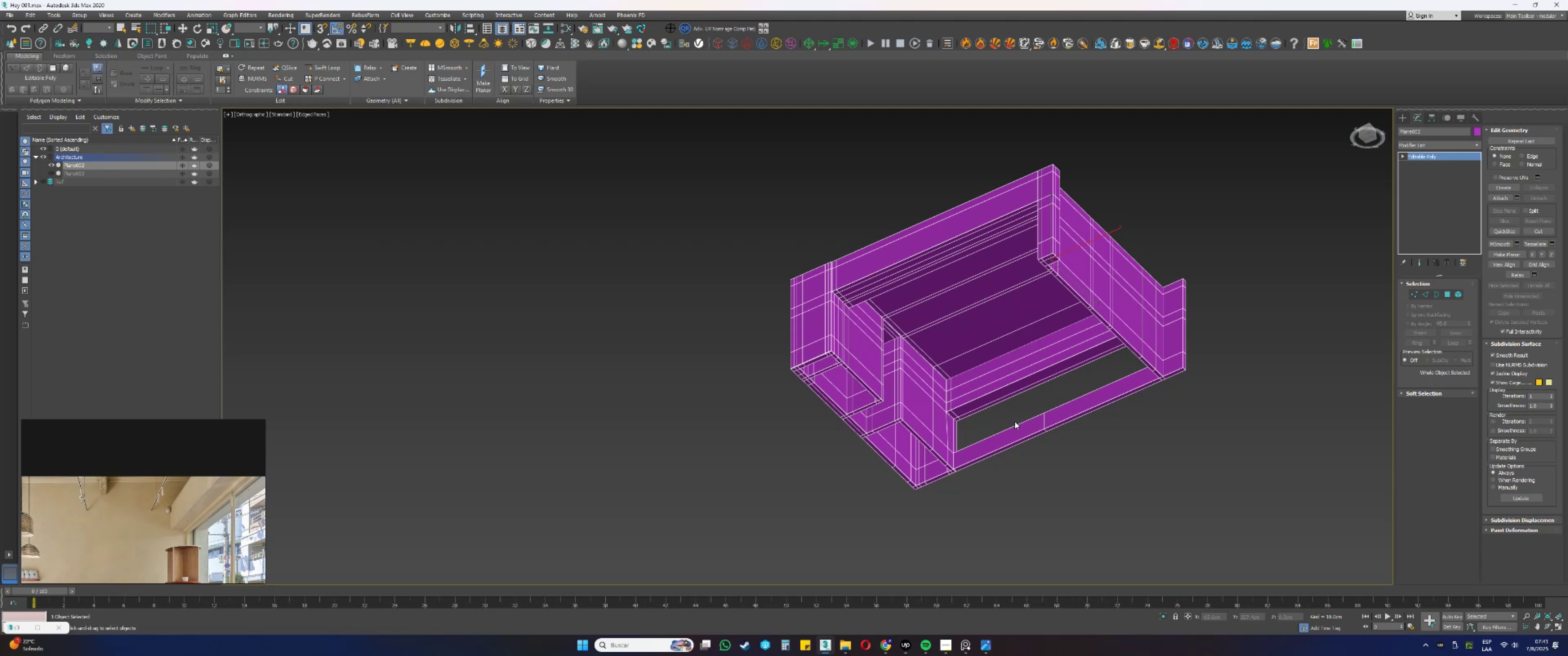 
wait(19.05)
 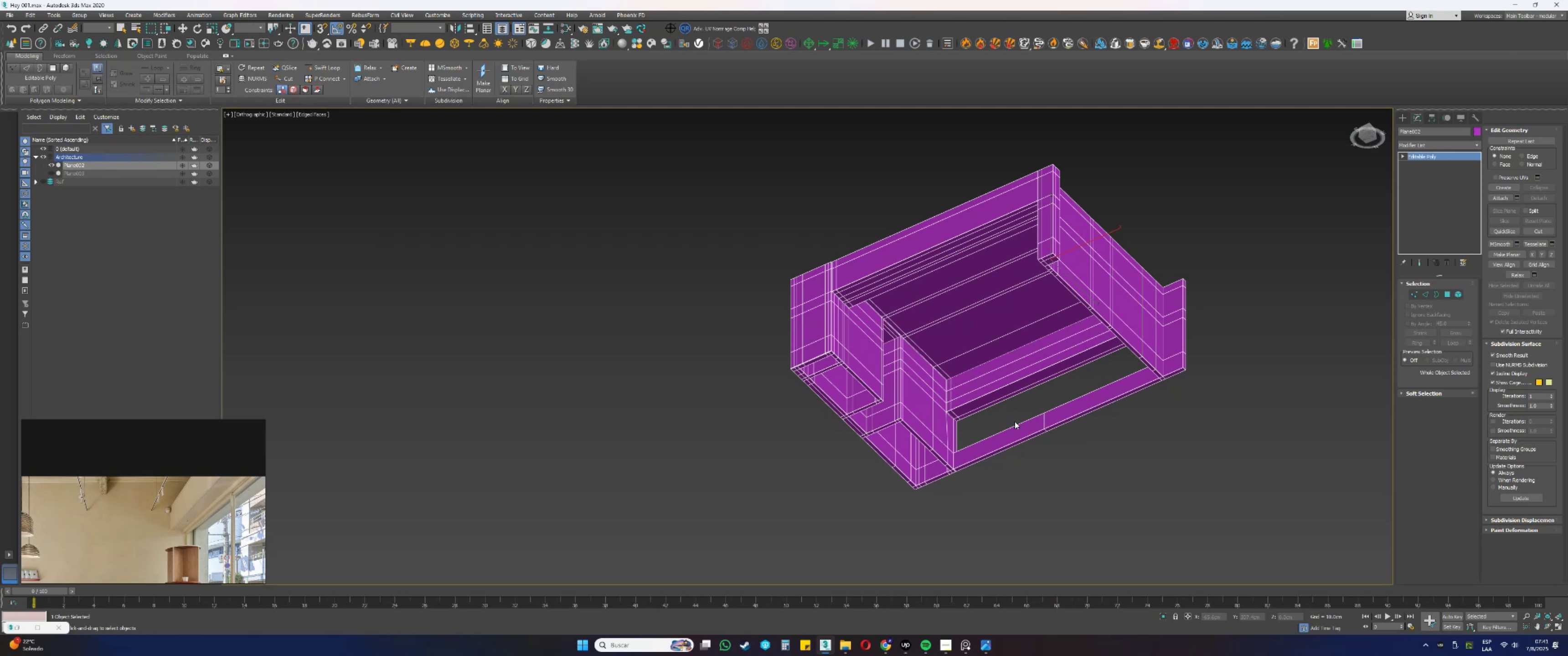 
scroll: coordinate [979, 347], scroll_direction: up, amount: 1.0
 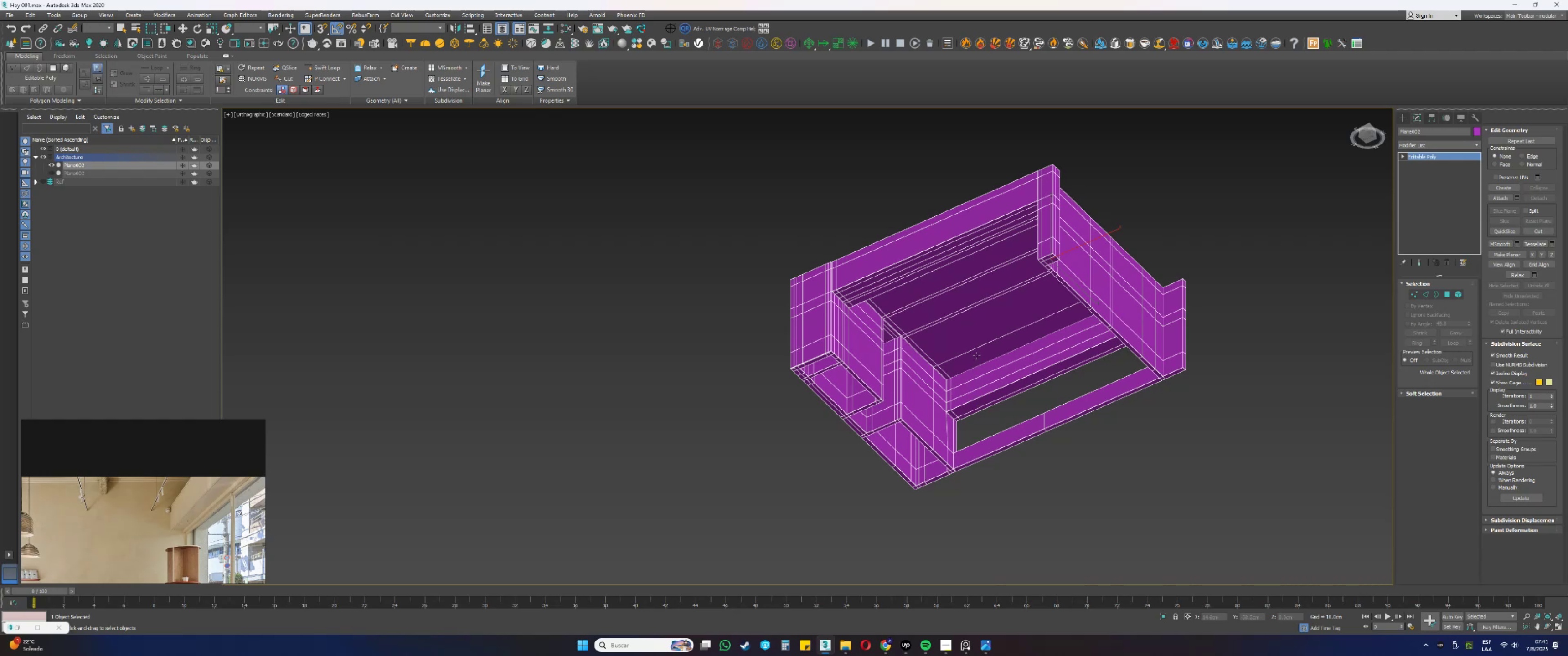 
hold_key(key=AltLeft, duration=1.53)
 